 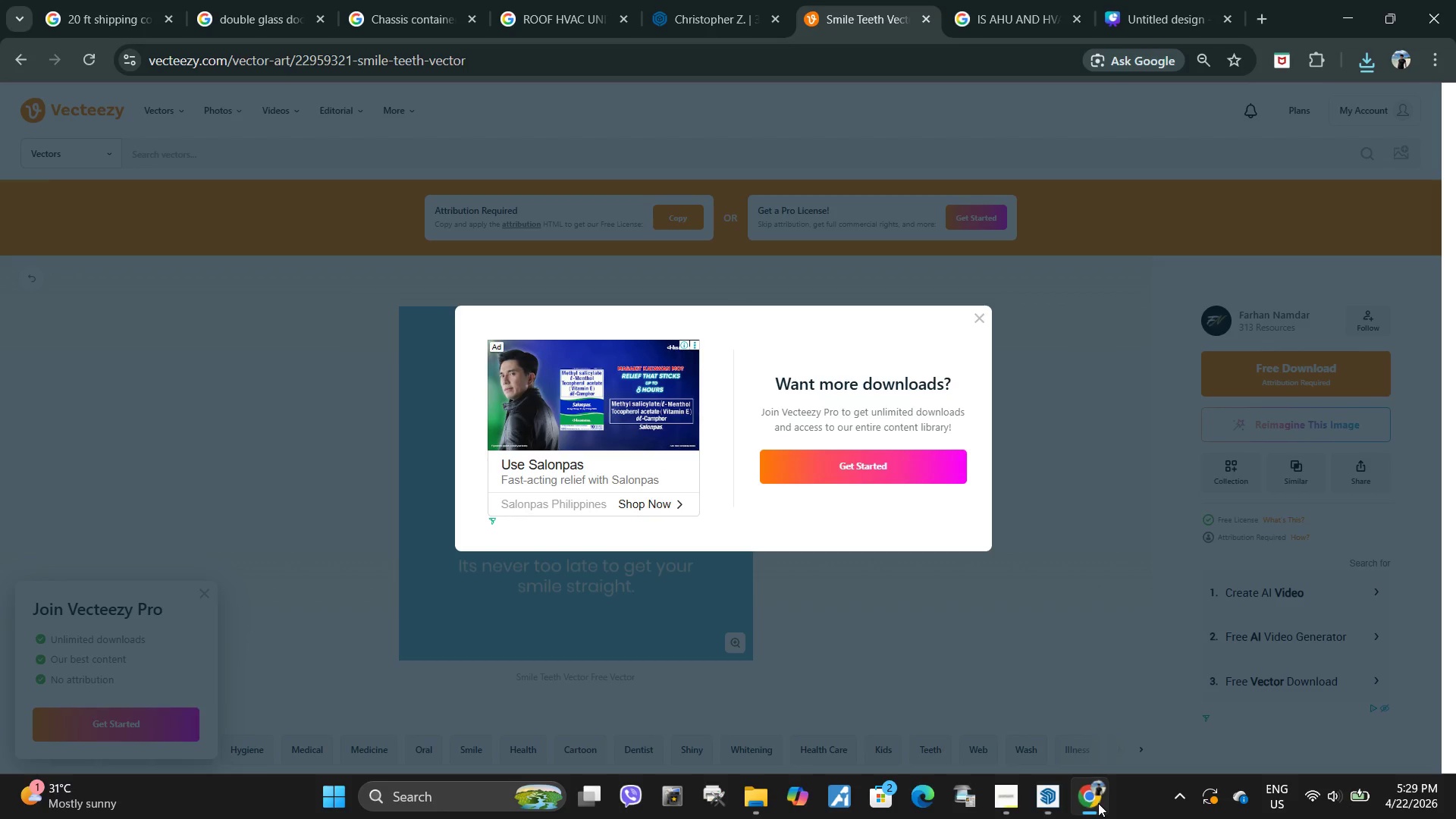 
left_click([984, 323])
 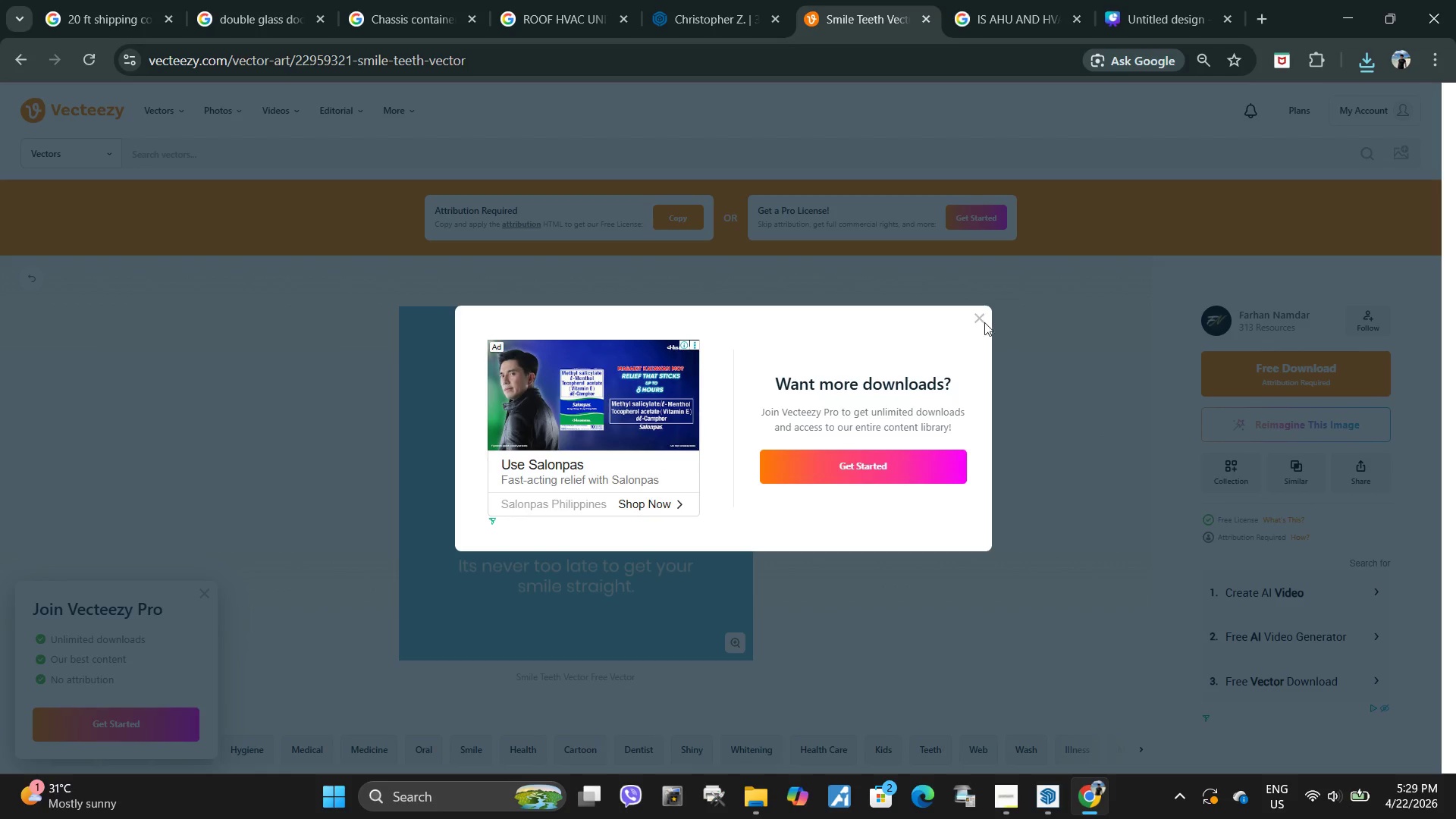 
left_click([978, 319])
 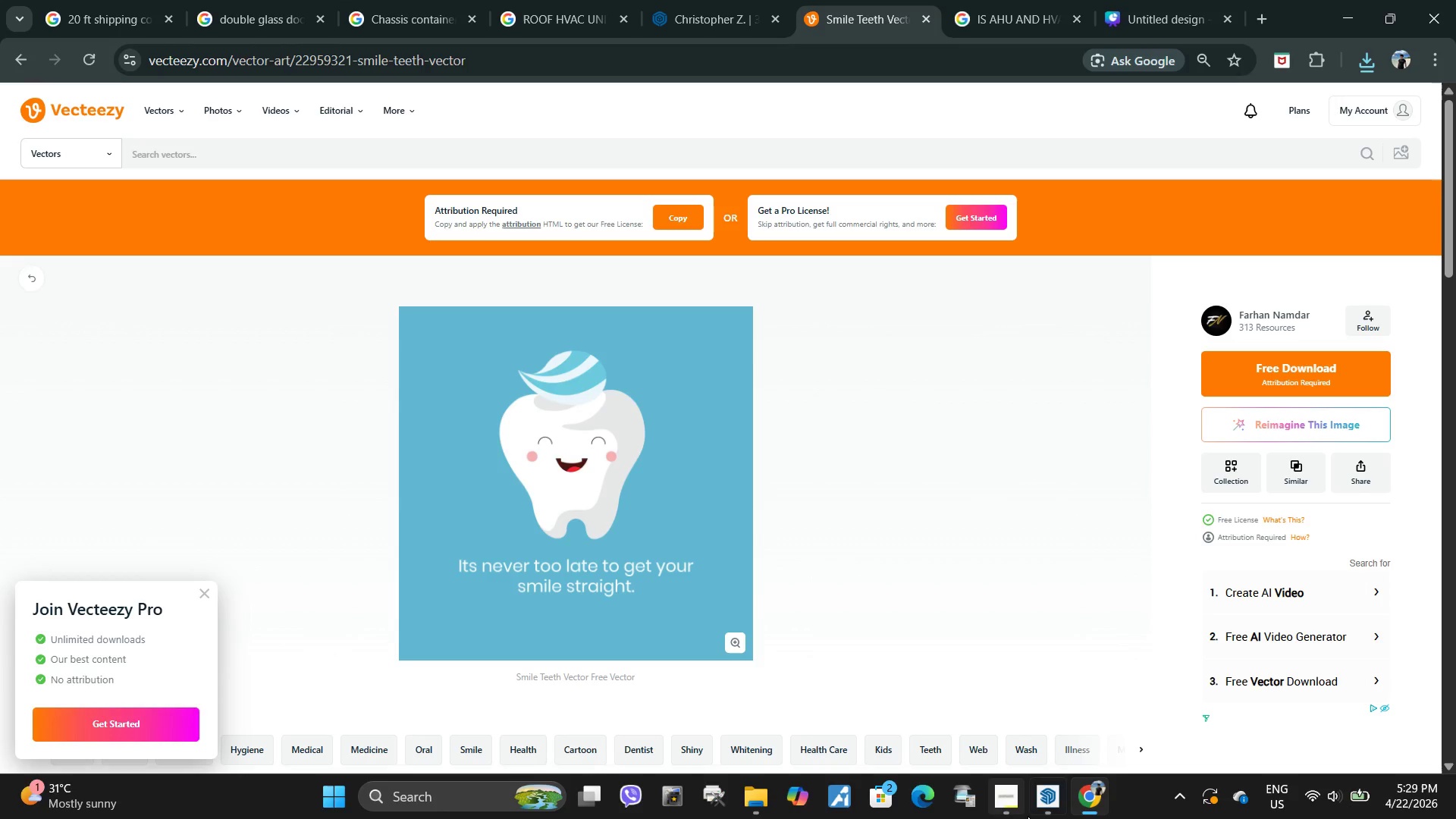 
mouse_move([1053, 786])
 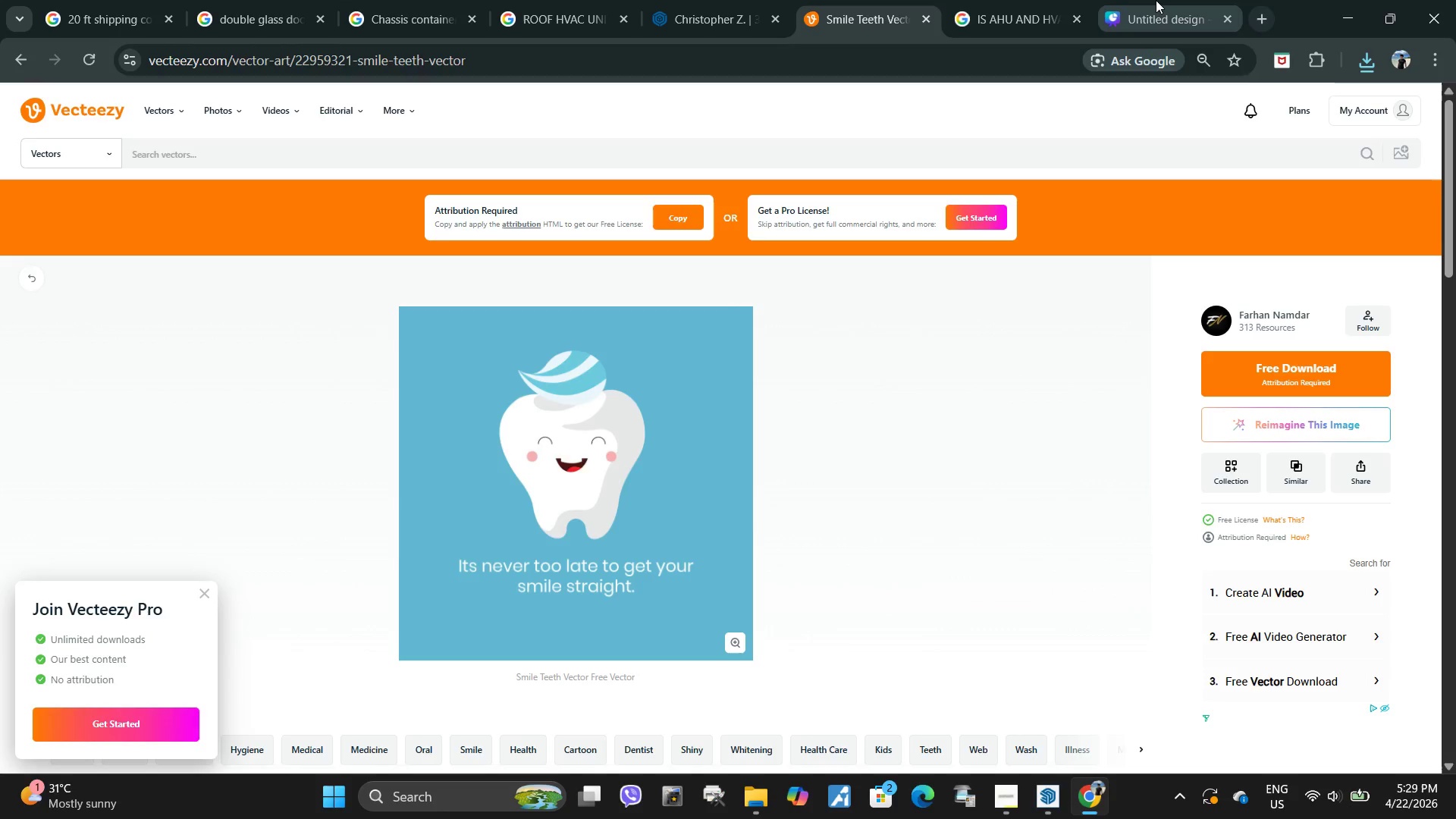 
left_click([1156, 0])
 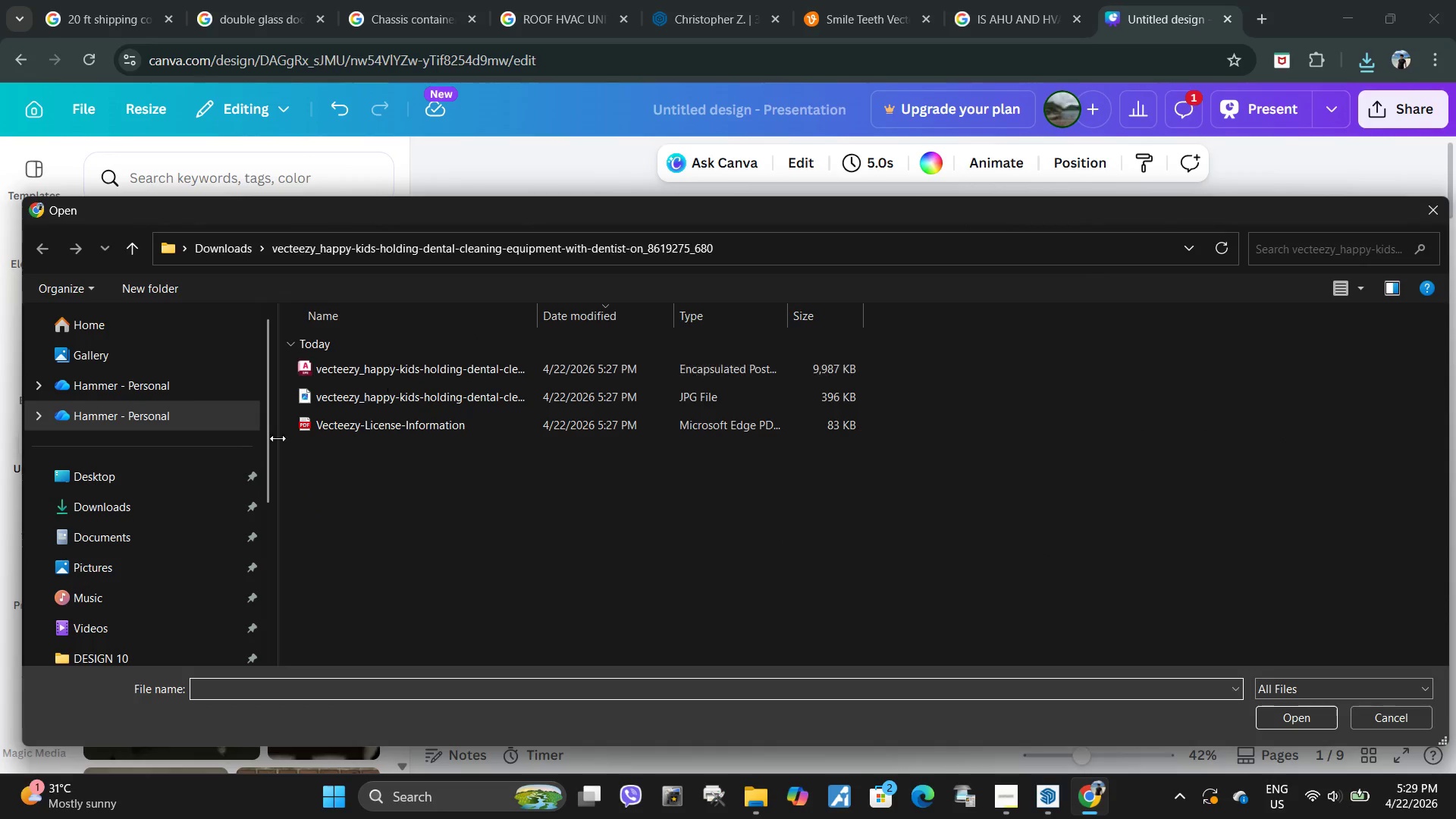 
left_click([170, 510])
 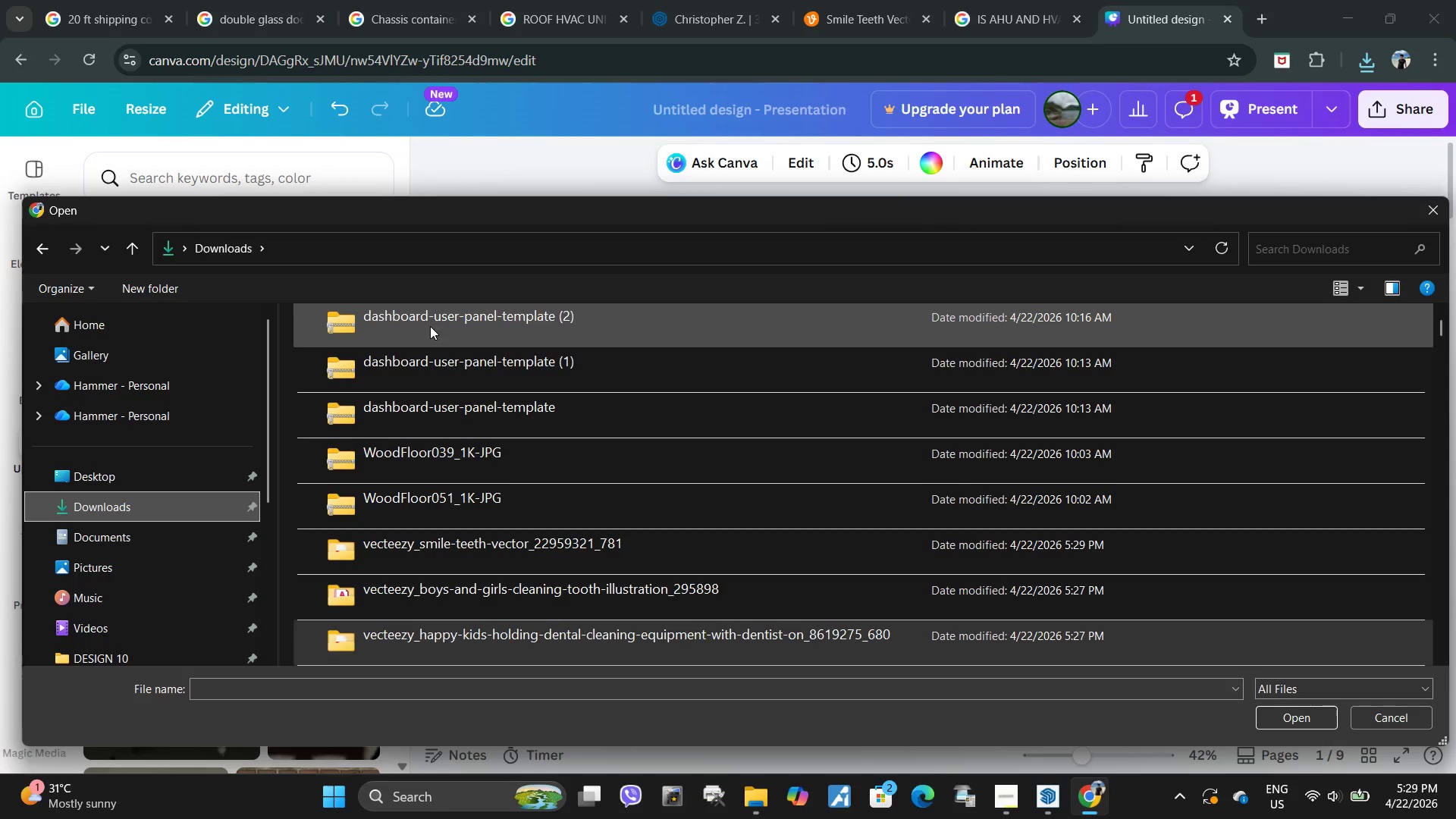 
scroll: coordinate [443, 585], scroll_direction: down, amount: 3.0
 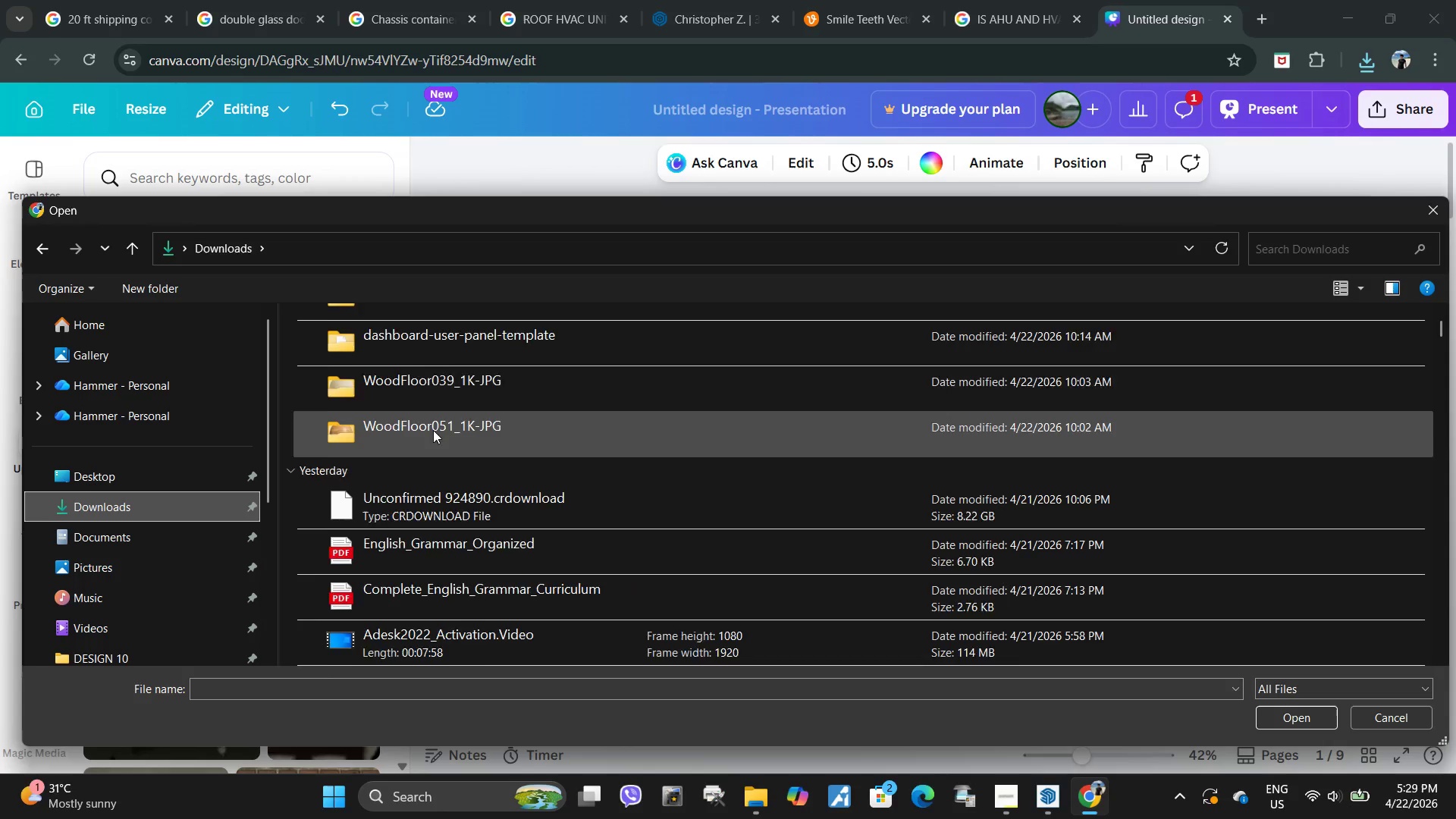 
scroll: coordinate [541, 491], scroll_direction: up, amount: 3.0
 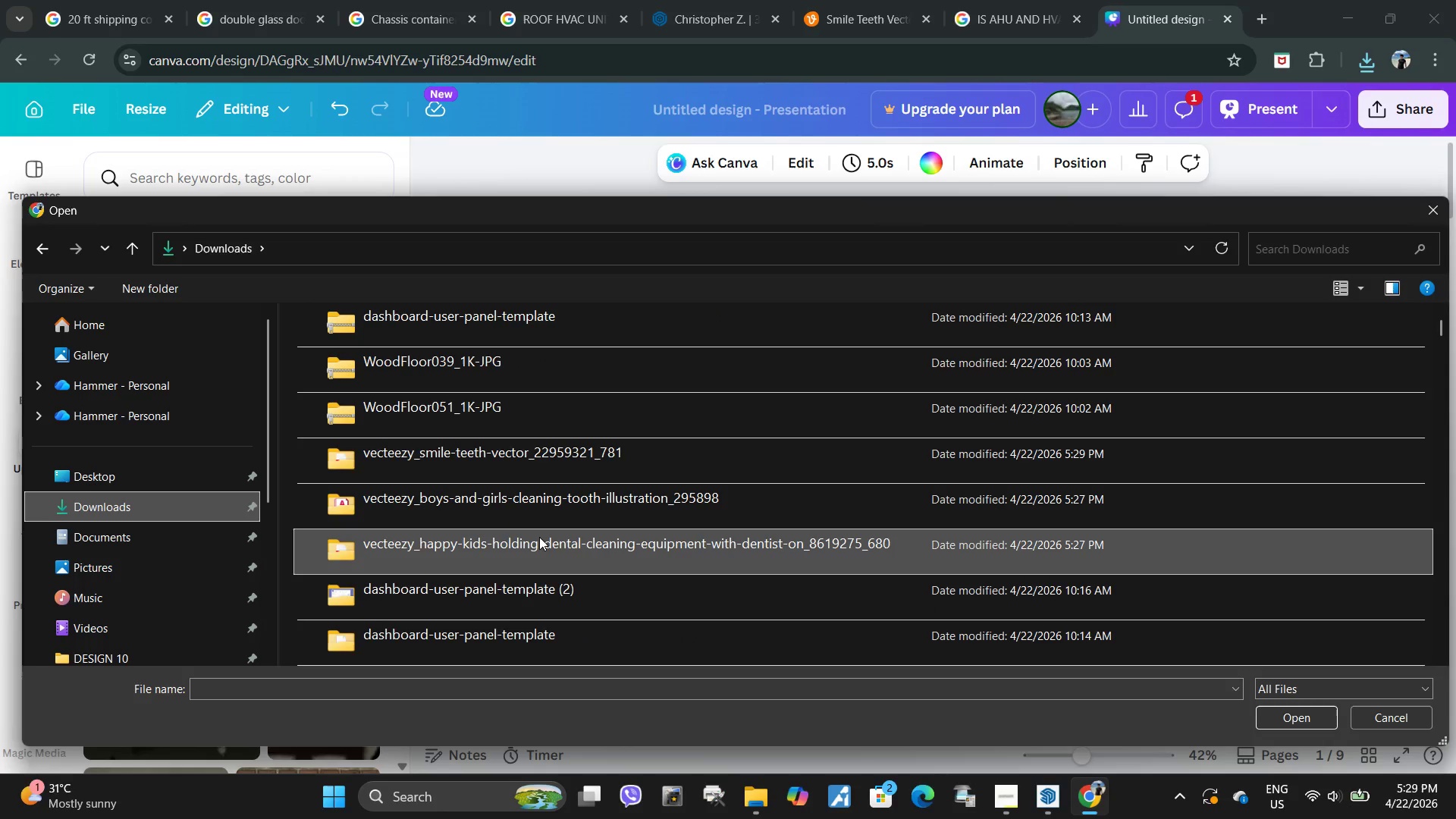 
scroll: coordinate [539, 537], scroll_direction: down, amount: 1.0
 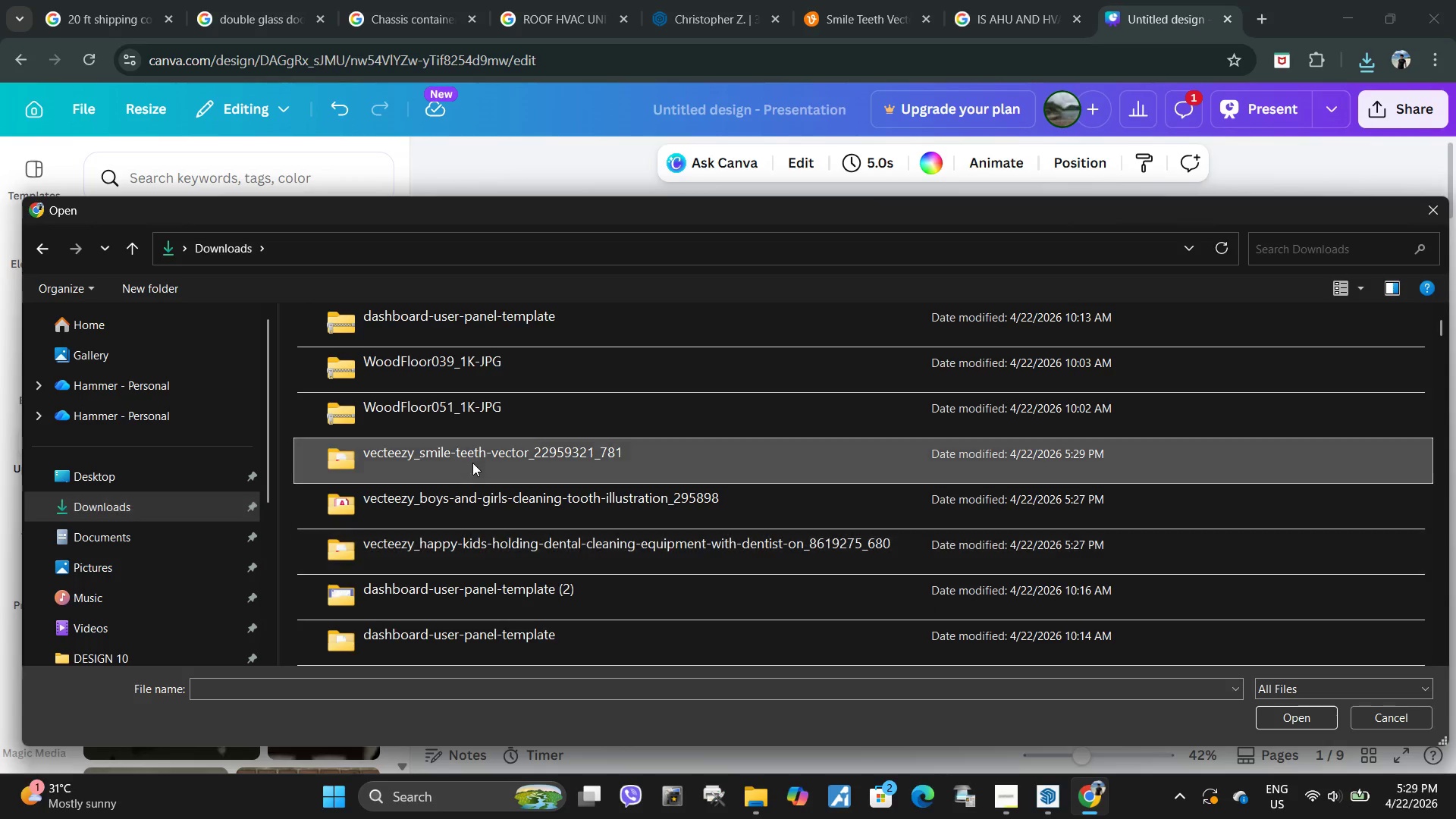 
double_click([472, 463])
 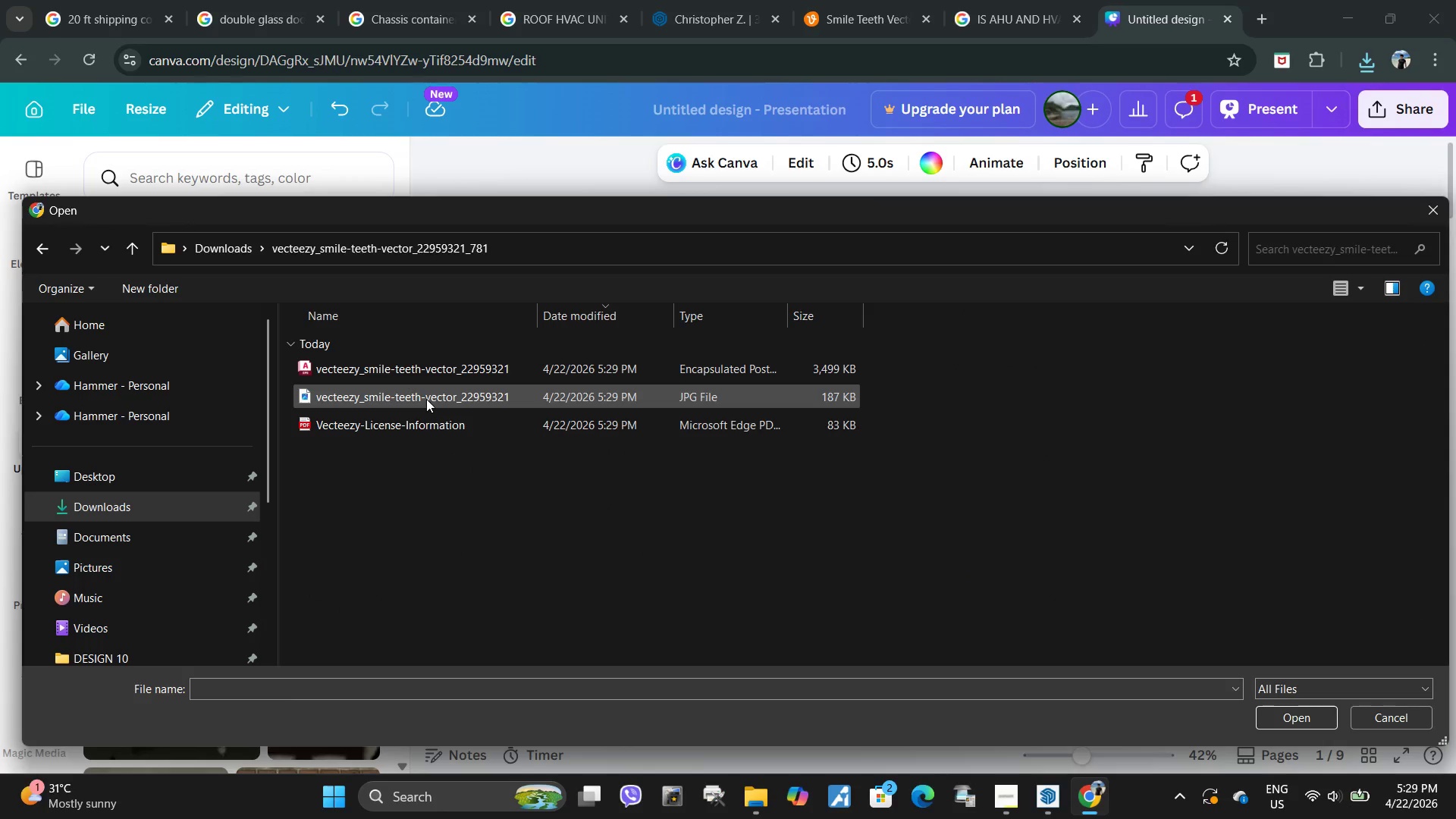 
left_click([426, 399])
 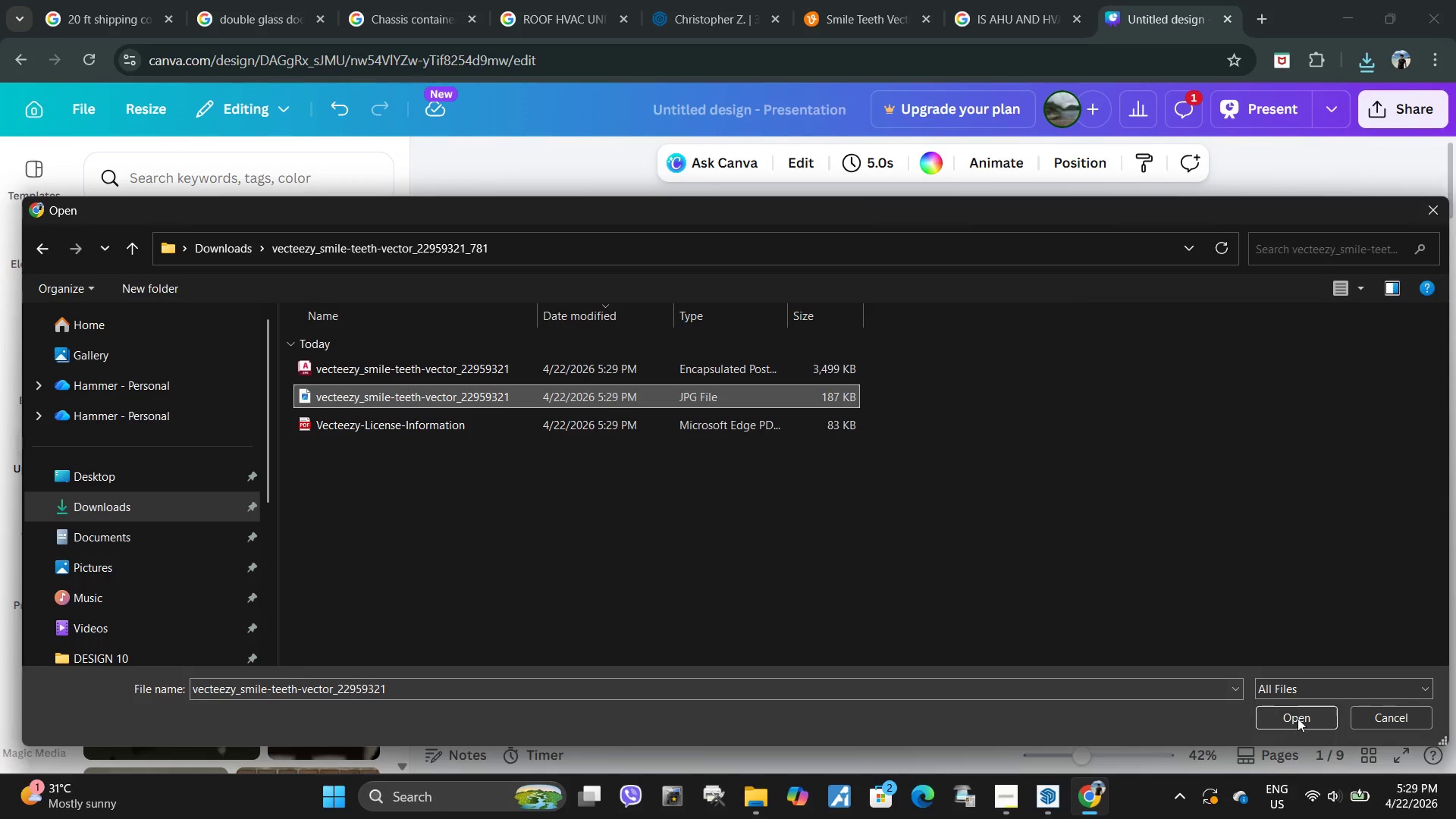 
left_click([1298, 718])
 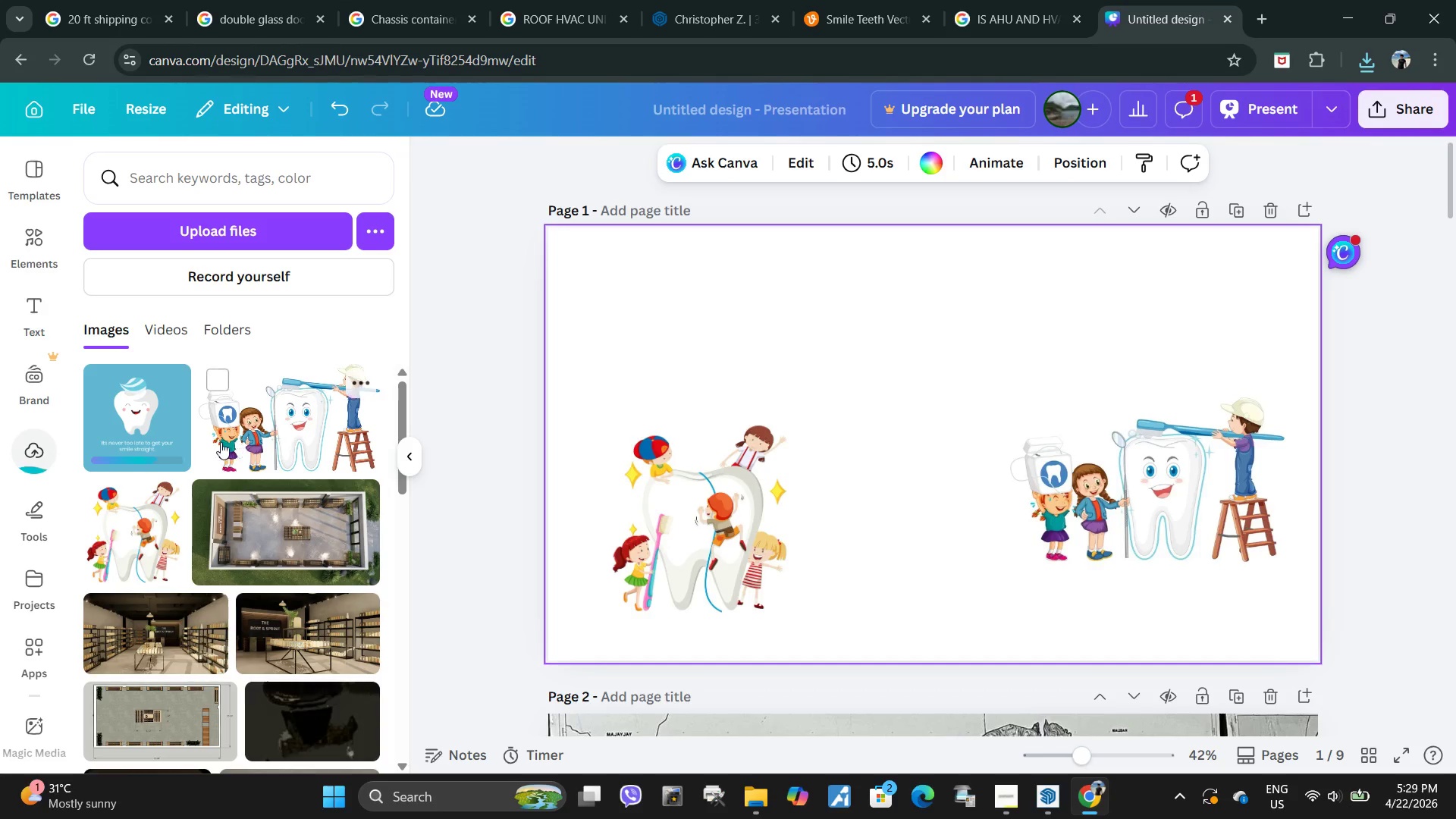 
left_click([133, 410])
 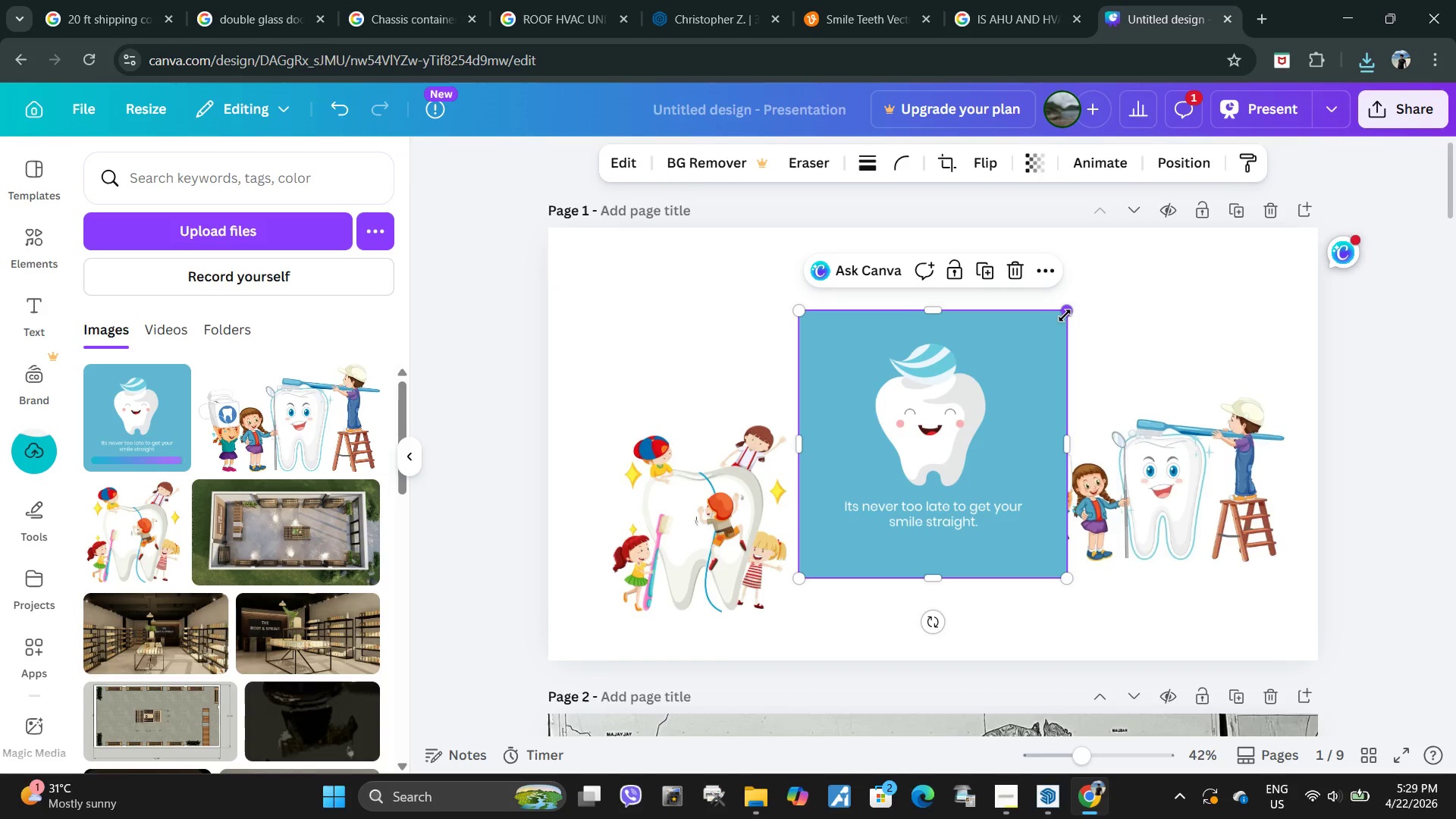 
left_click_drag(start_coordinate=[1065, 311], to_coordinate=[968, 426])
 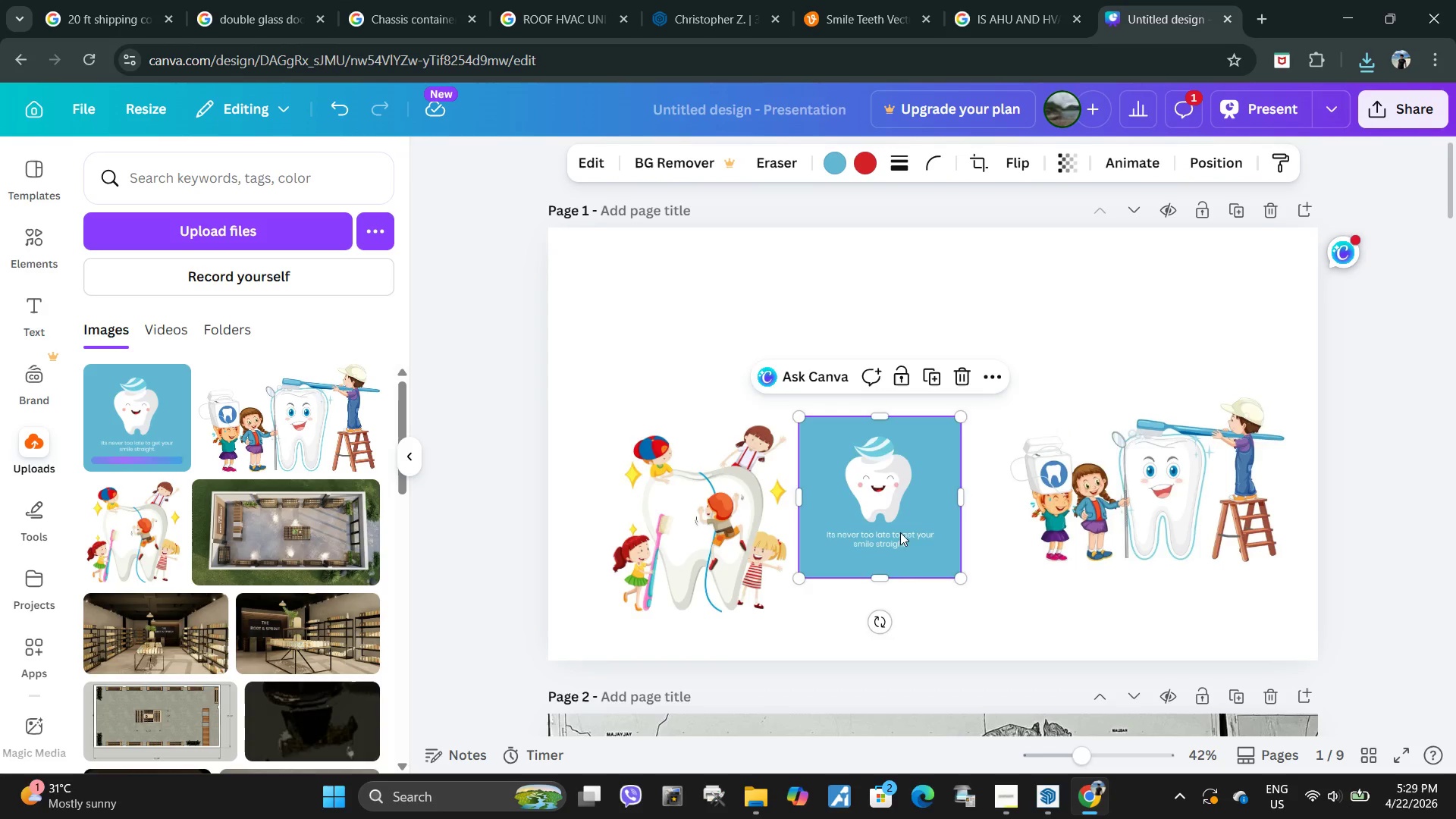 
left_click_drag(start_coordinate=[902, 541], to_coordinate=[720, 372])
 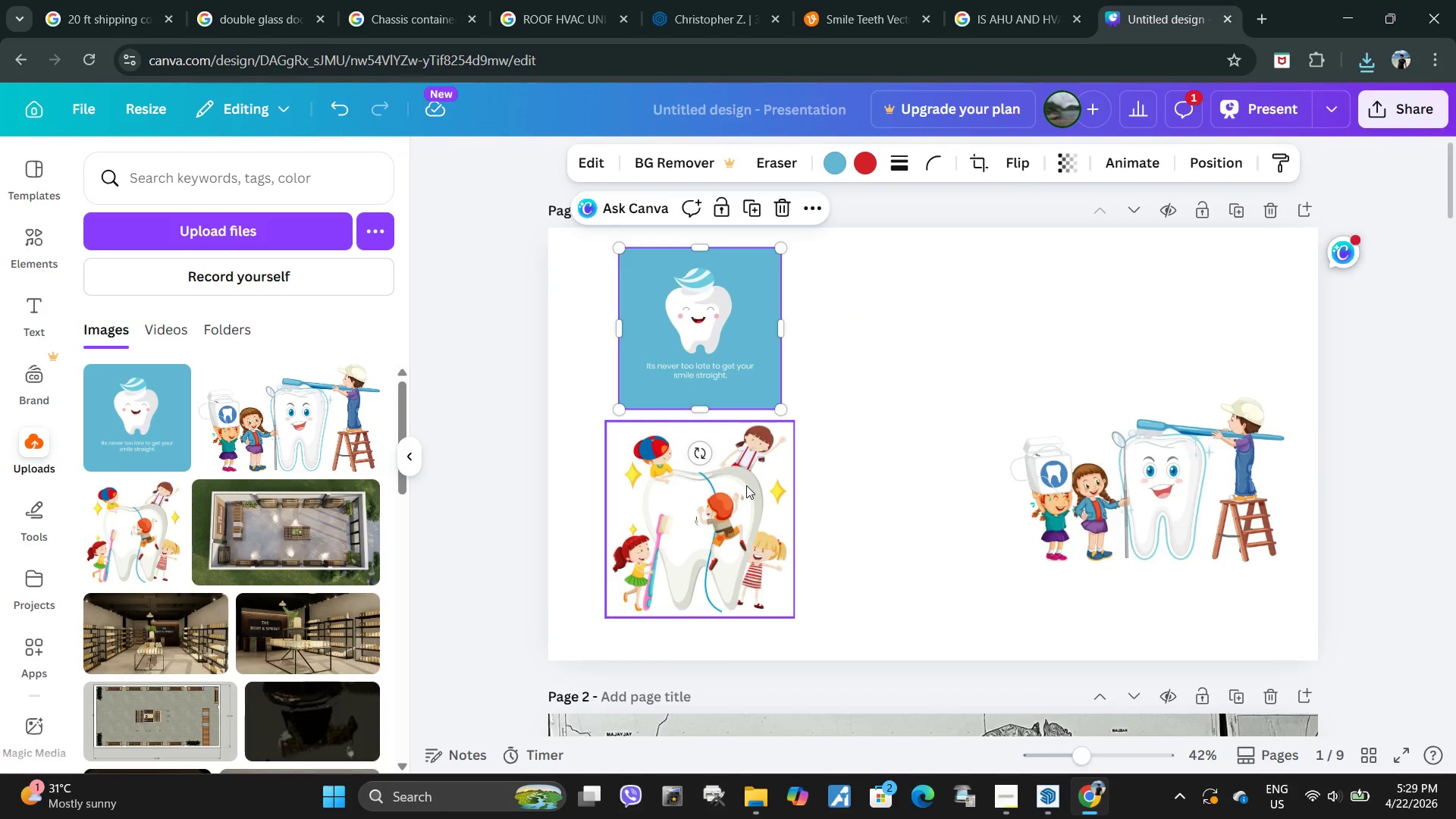 
left_click([746, 485])
 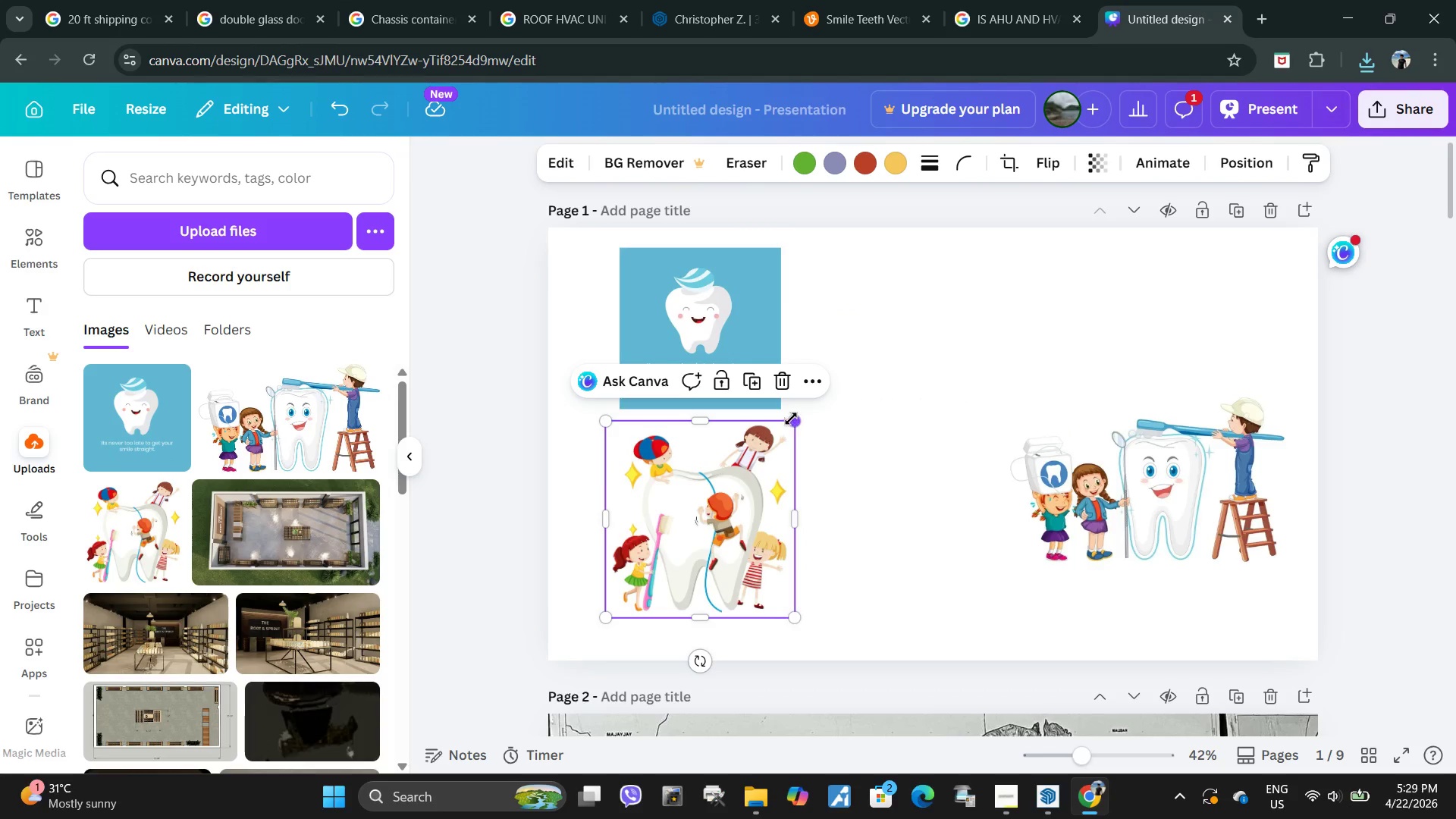 
left_click_drag(start_coordinate=[790, 419], to_coordinate=[774, 425])
 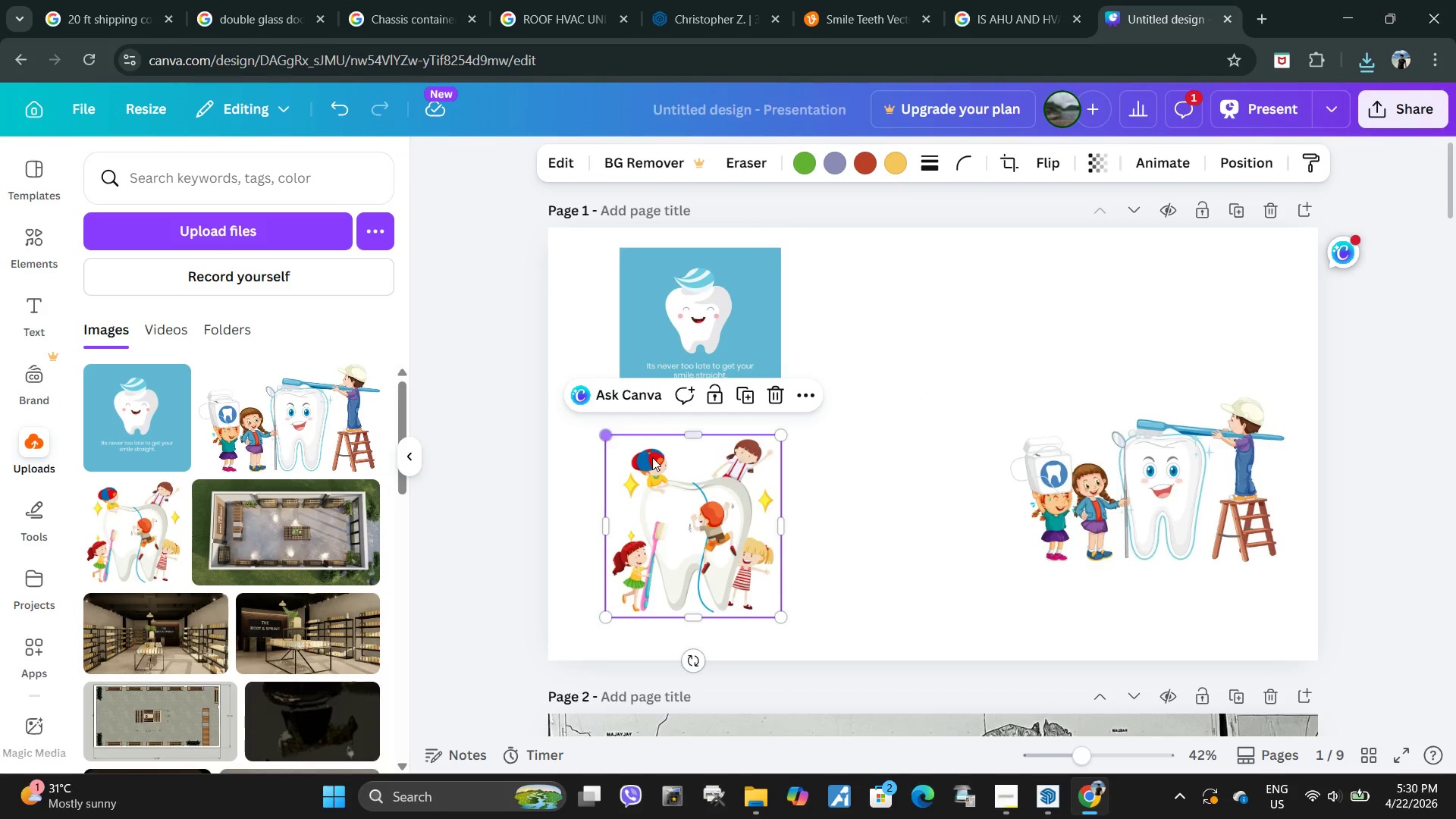 
left_click_drag(start_coordinate=[701, 508], to_coordinate=[672, 534])
 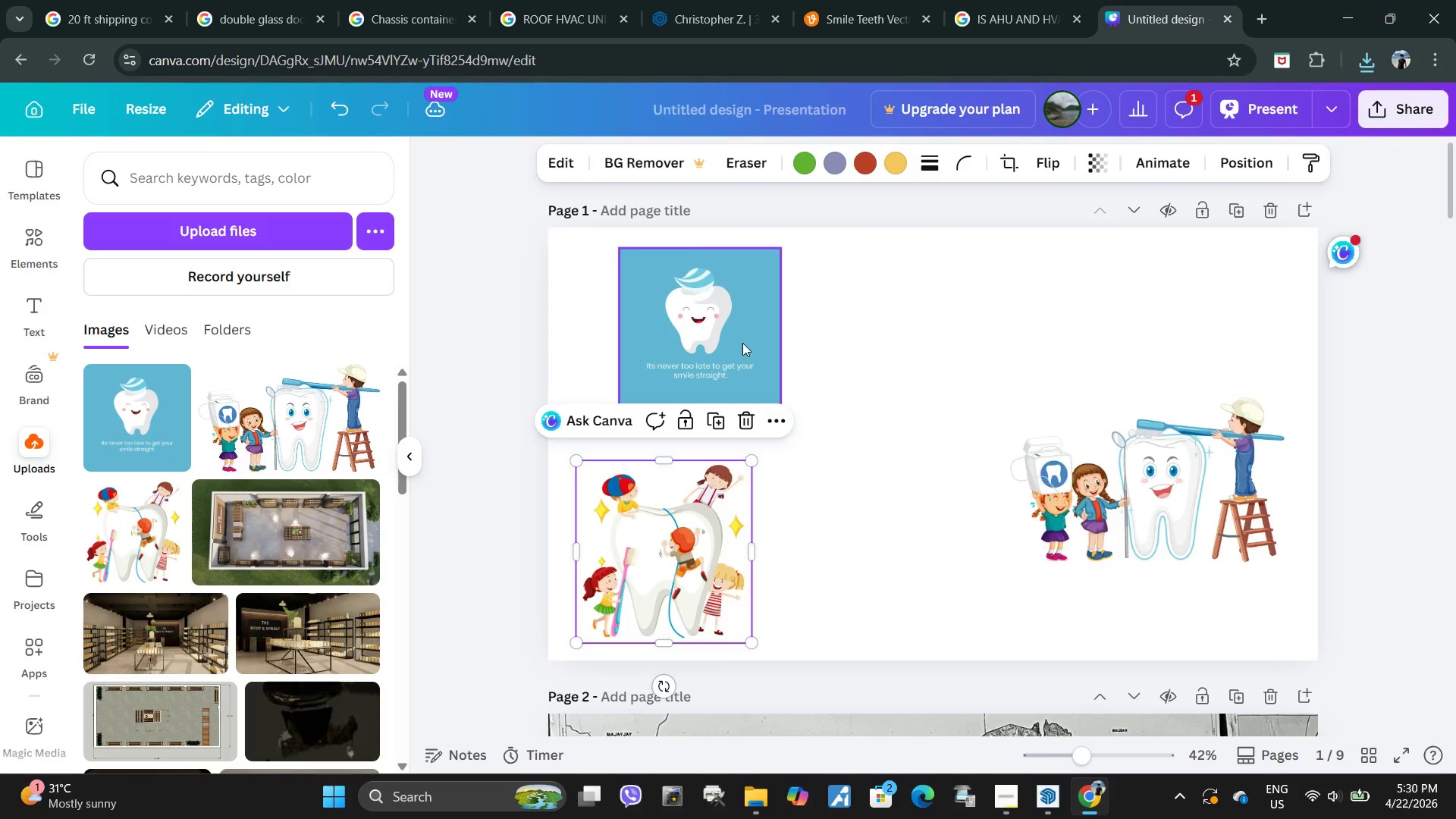 
left_click_drag(start_coordinate=[742, 343], to_coordinate=[711, 362])
 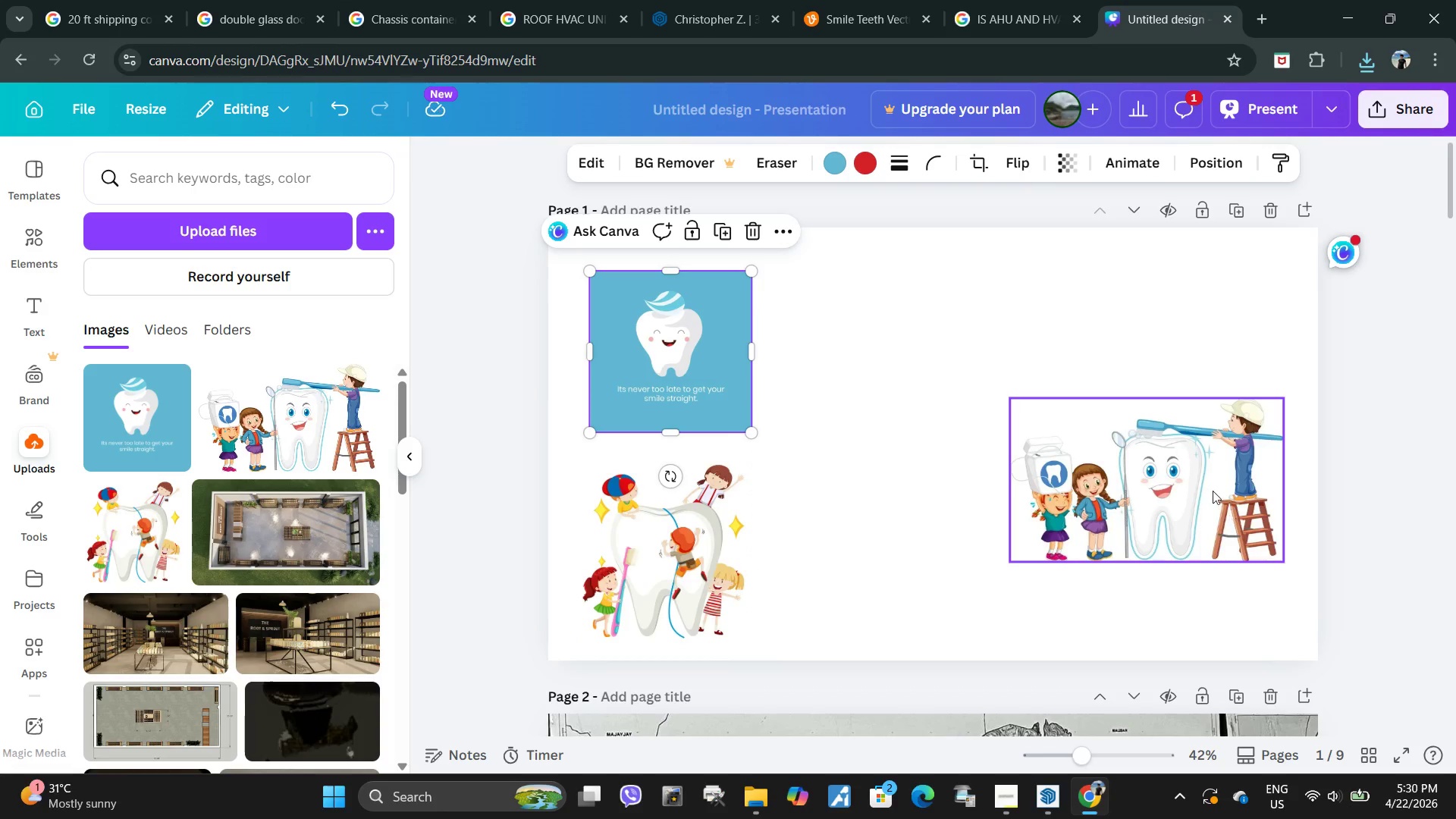 
left_click_drag(start_coordinate=[1211, 488], to_coordinate=[1232, 563])
 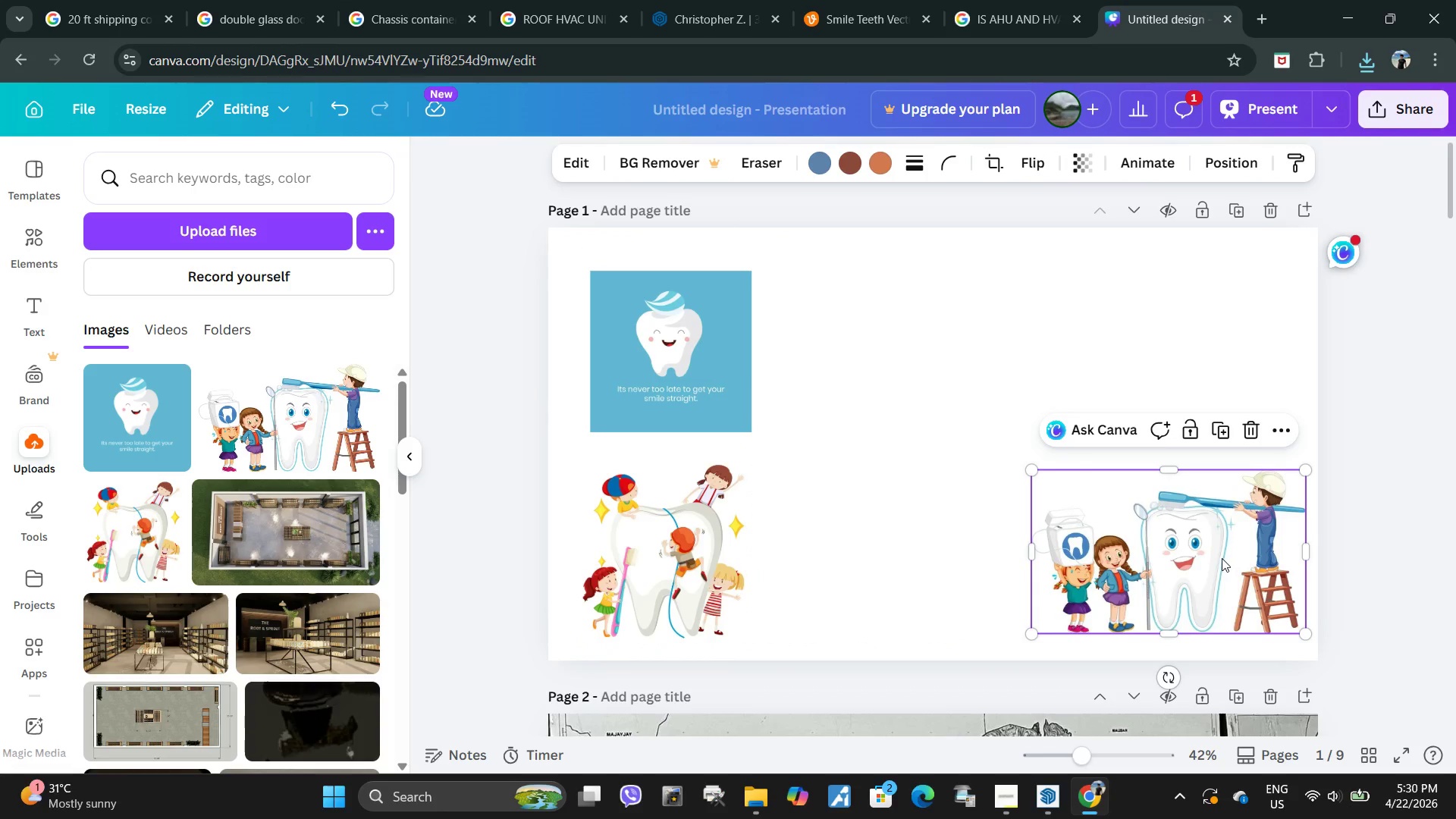 
left_click_drag(start_coordinate=[1222, 558], to_coordinate=[1218, 566])
 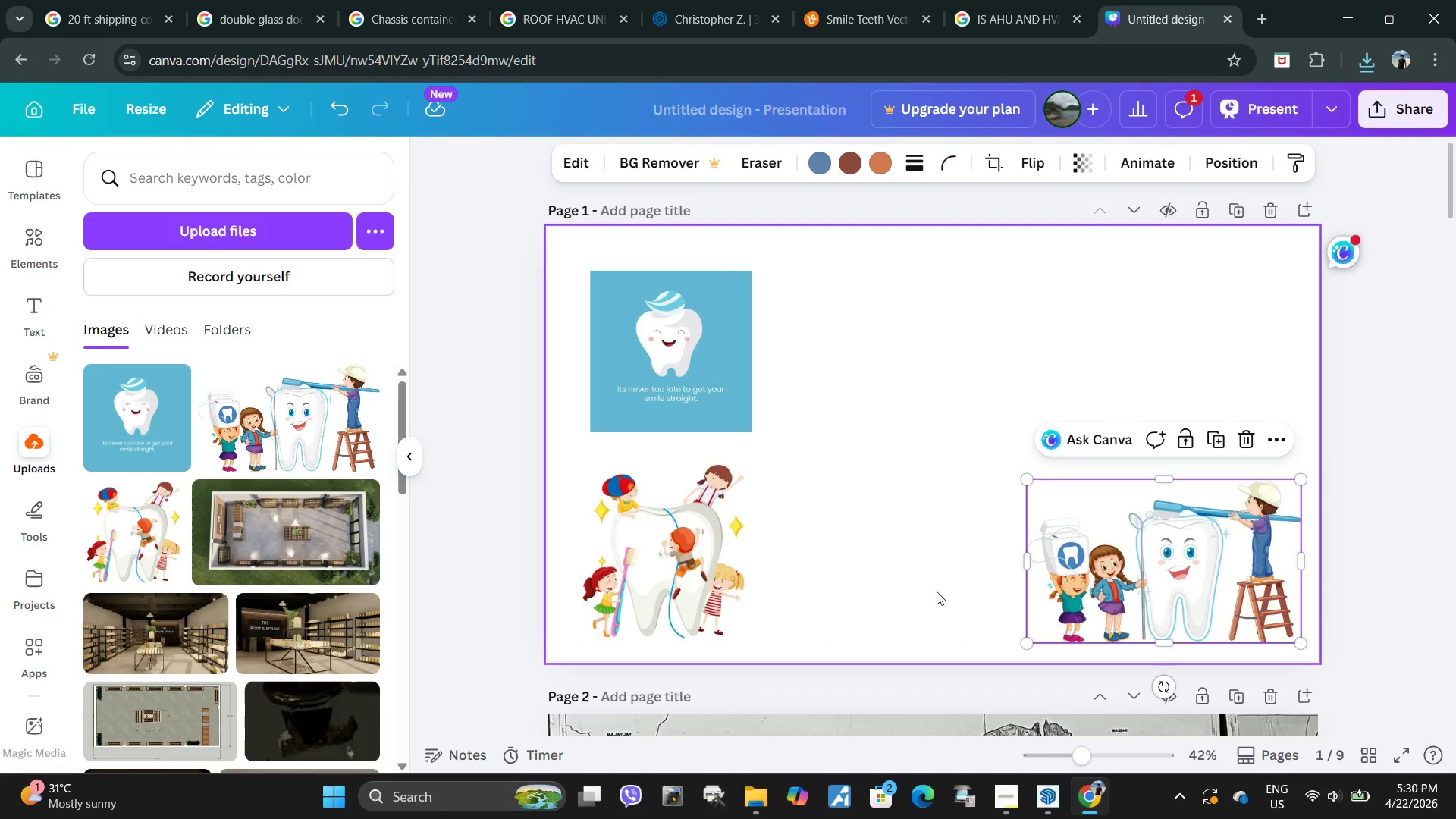 
left_click_drag(start_coordinate=[933, 598], to_coordinate=[679, 354])
 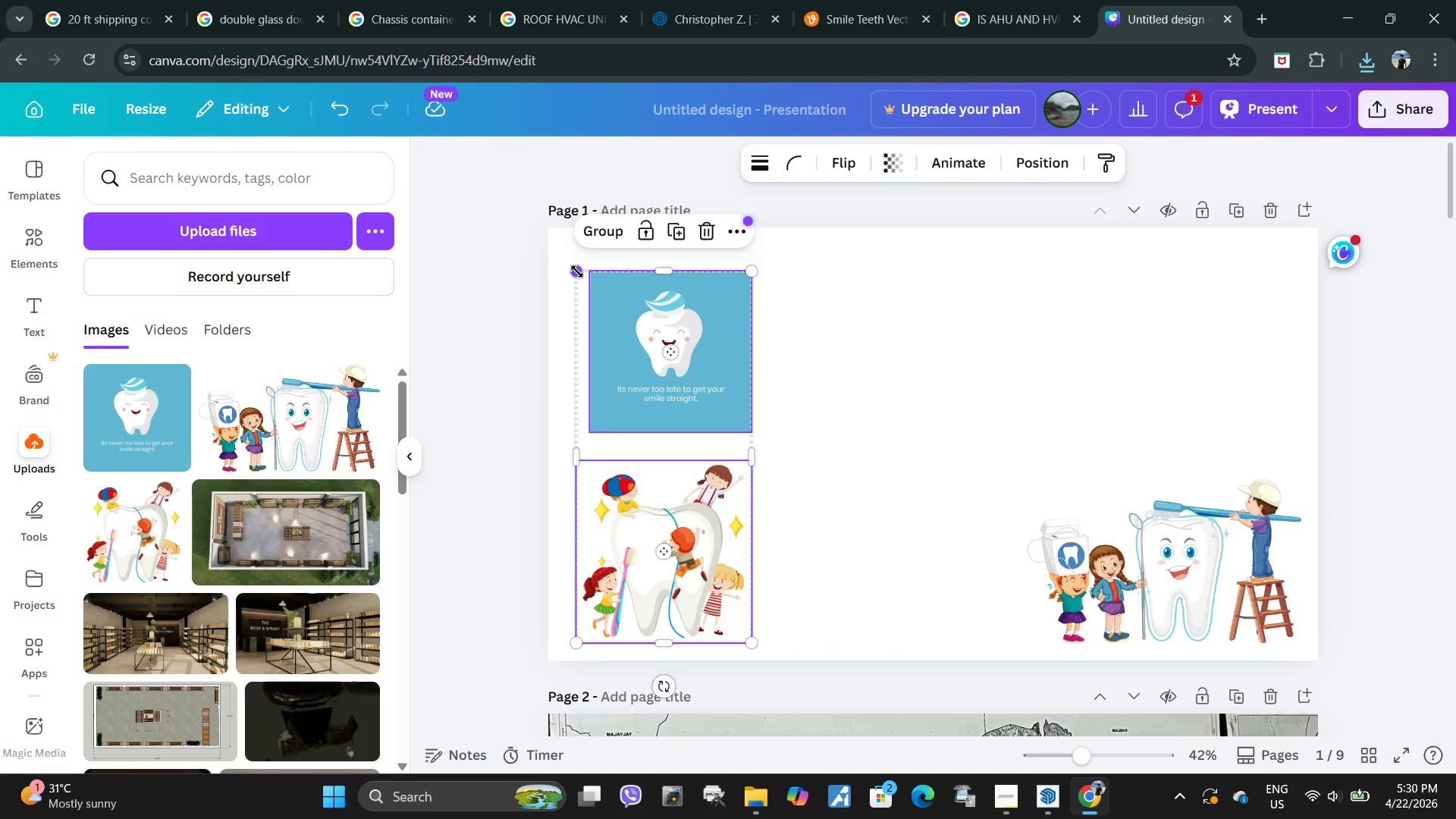 
left_click_drag(start_coordinate=[577, 271], to_coordinate=[639, 320])
 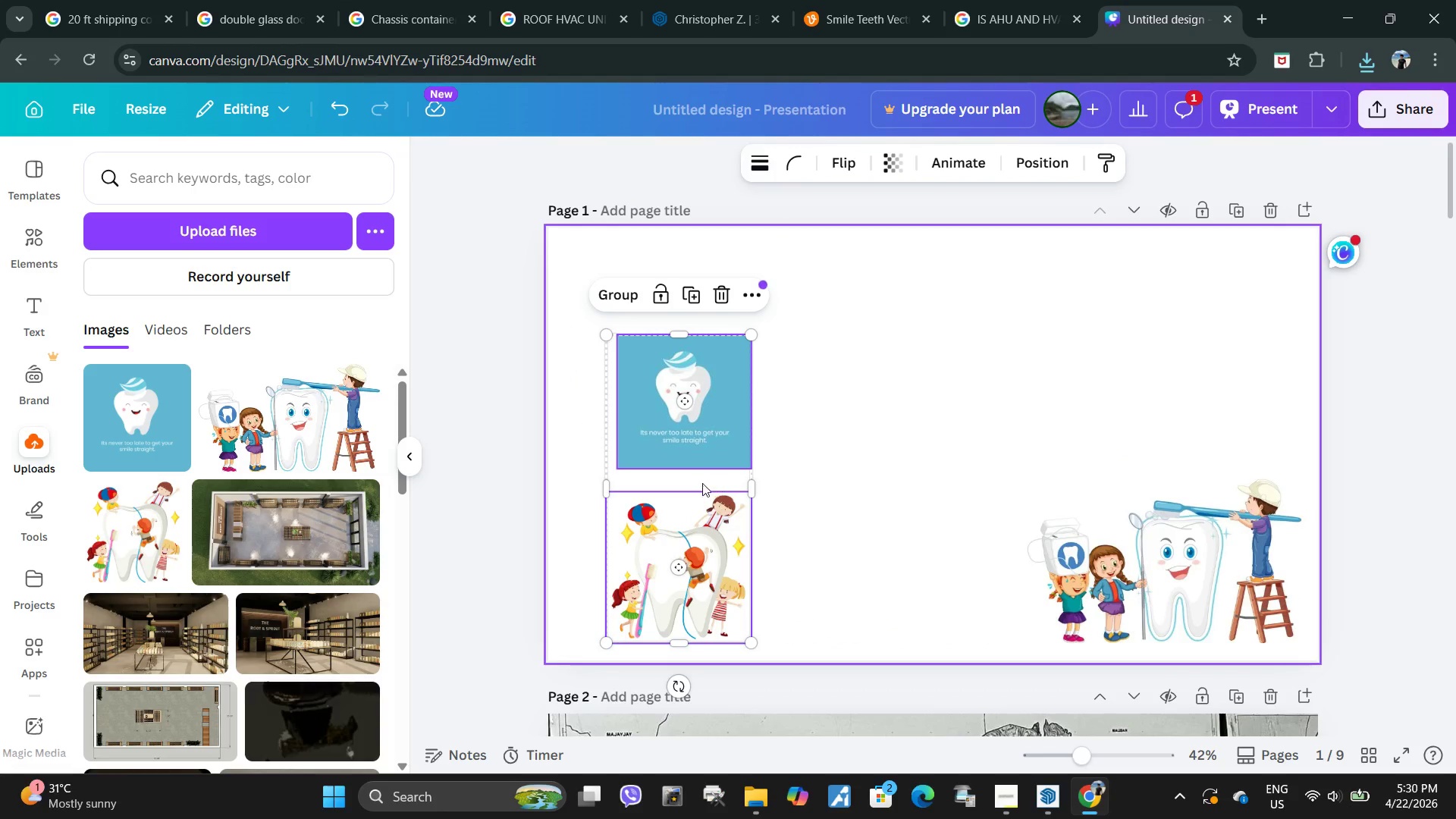 
left_click_drag(start_coordinate=[702, 487], to_coordinate=[677, 441])
 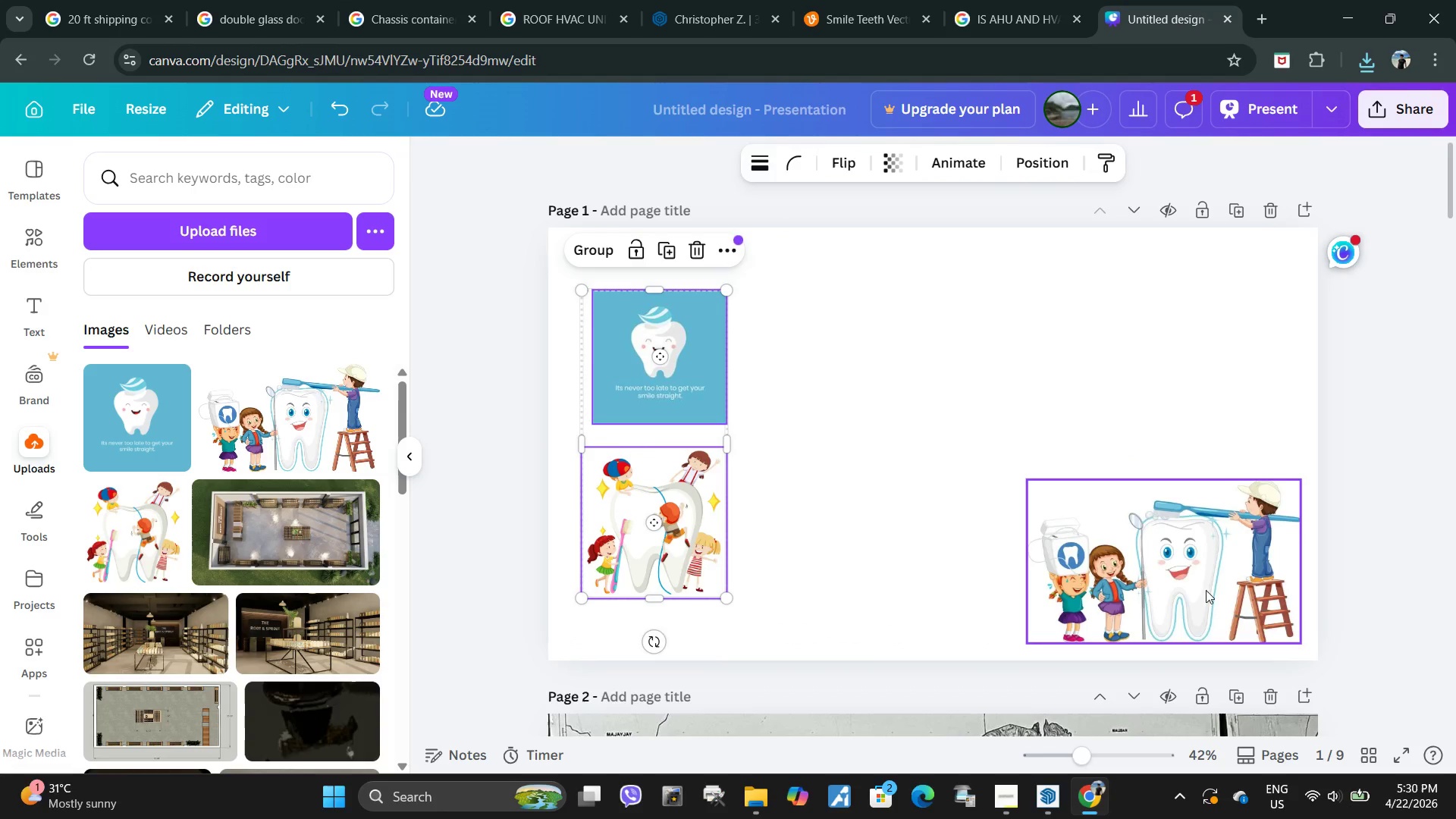 
left_click_drag(start_coordinate=[1205, 590], to_coordinate=[1202, 541])
 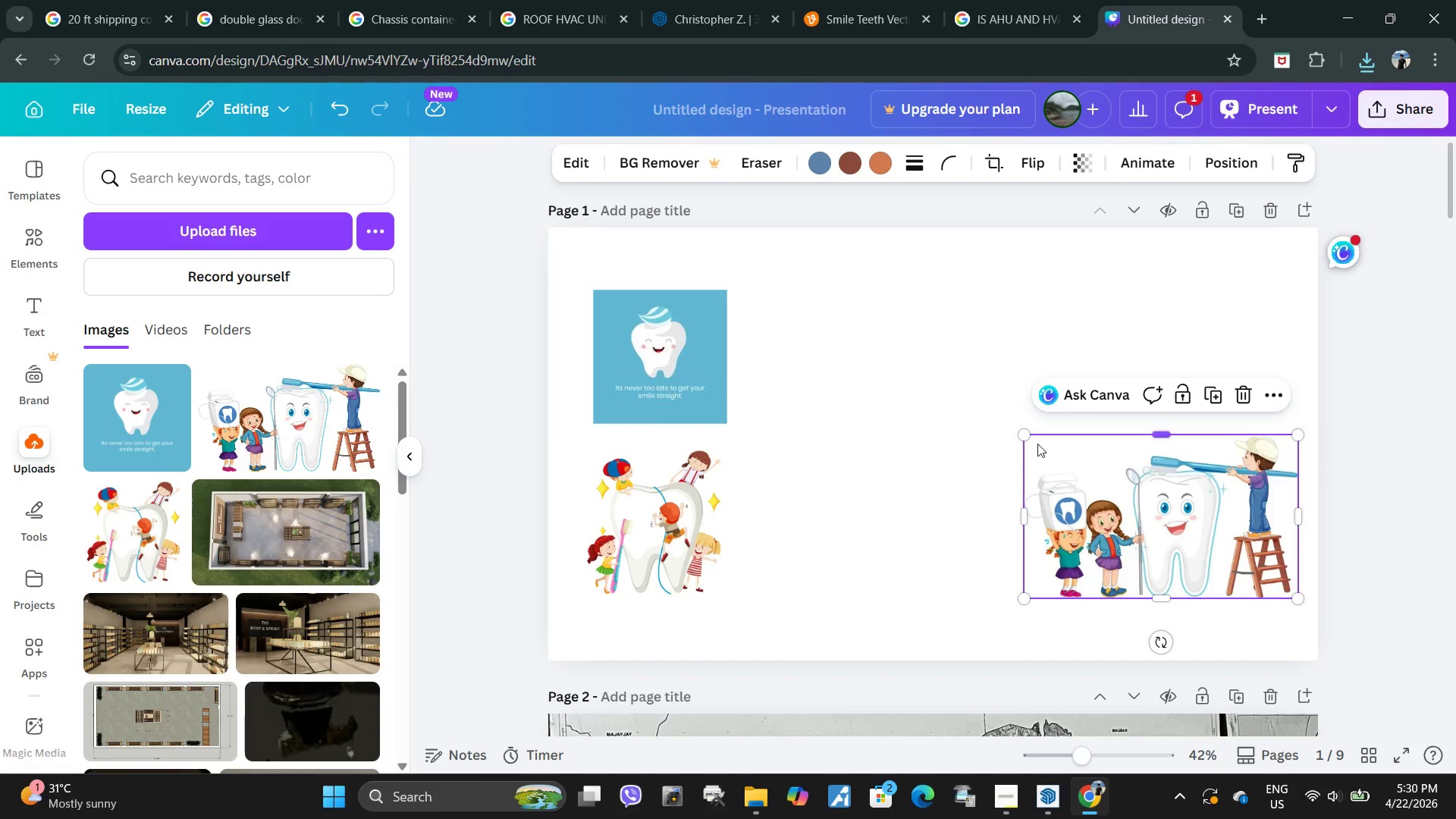 
left_click_drag(start_coordinate=[893, 516], to_coordinate=[890, 518])
 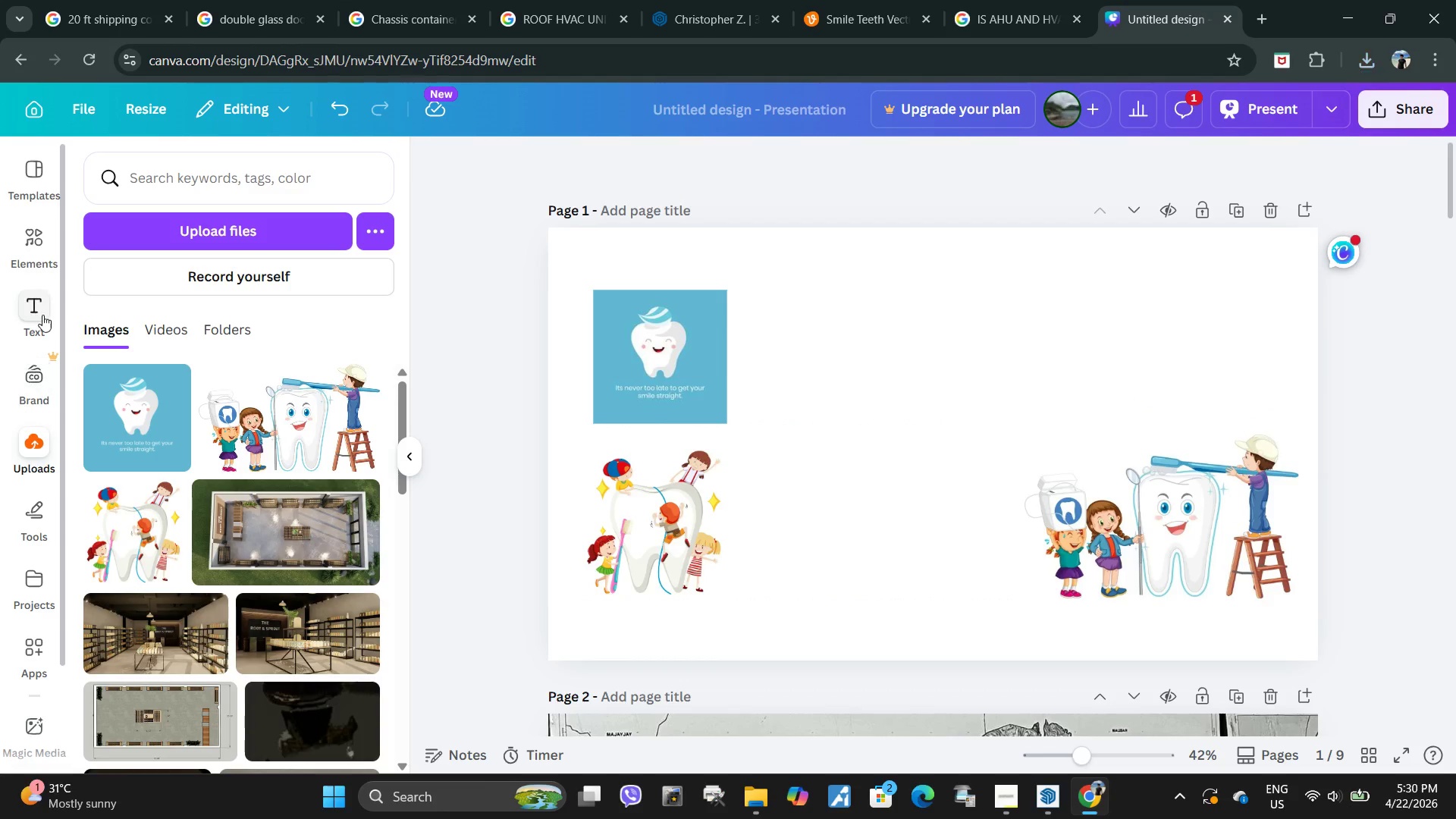 
left_click([39, 314])
 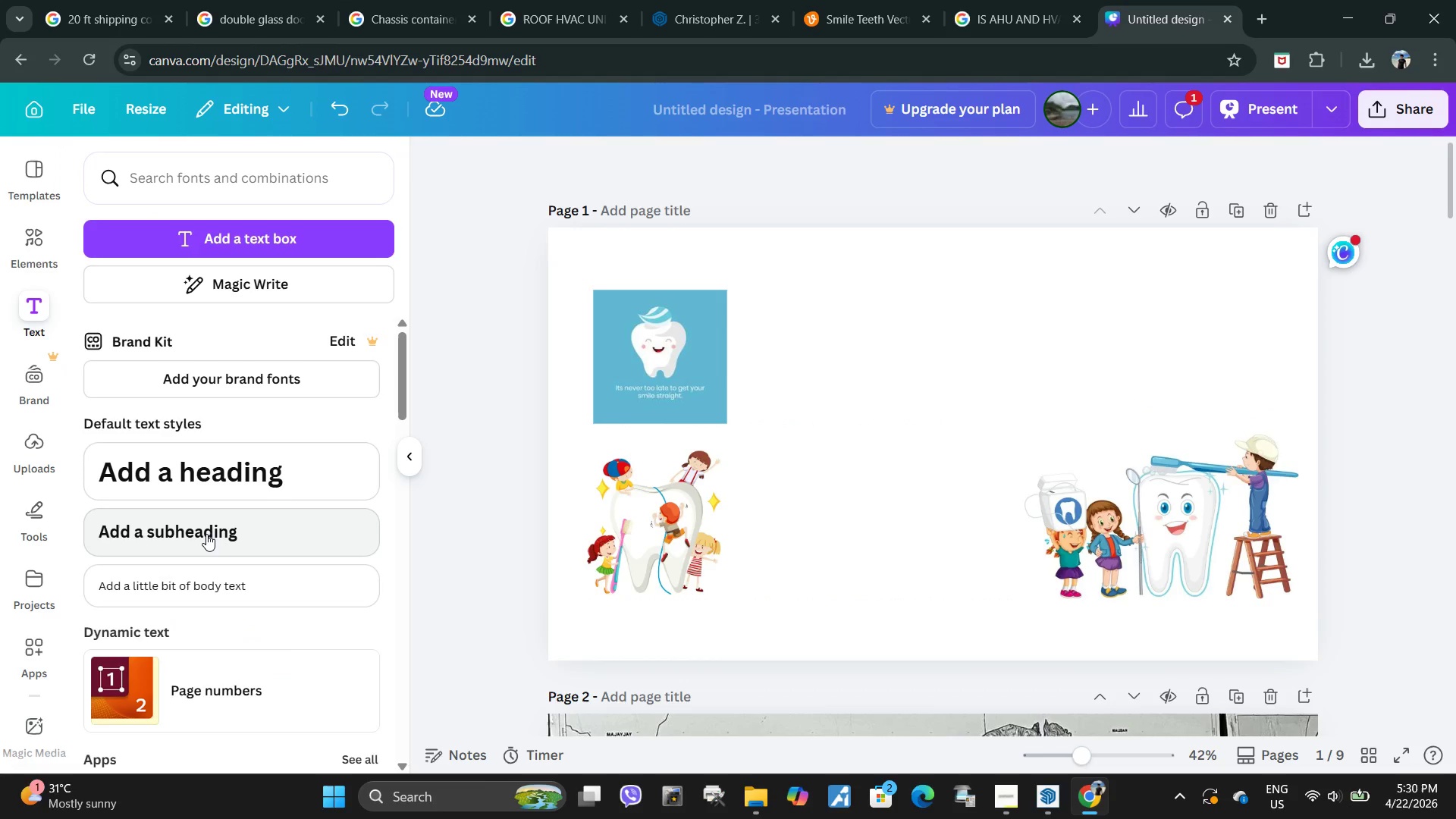 
left_click([212, 538])
 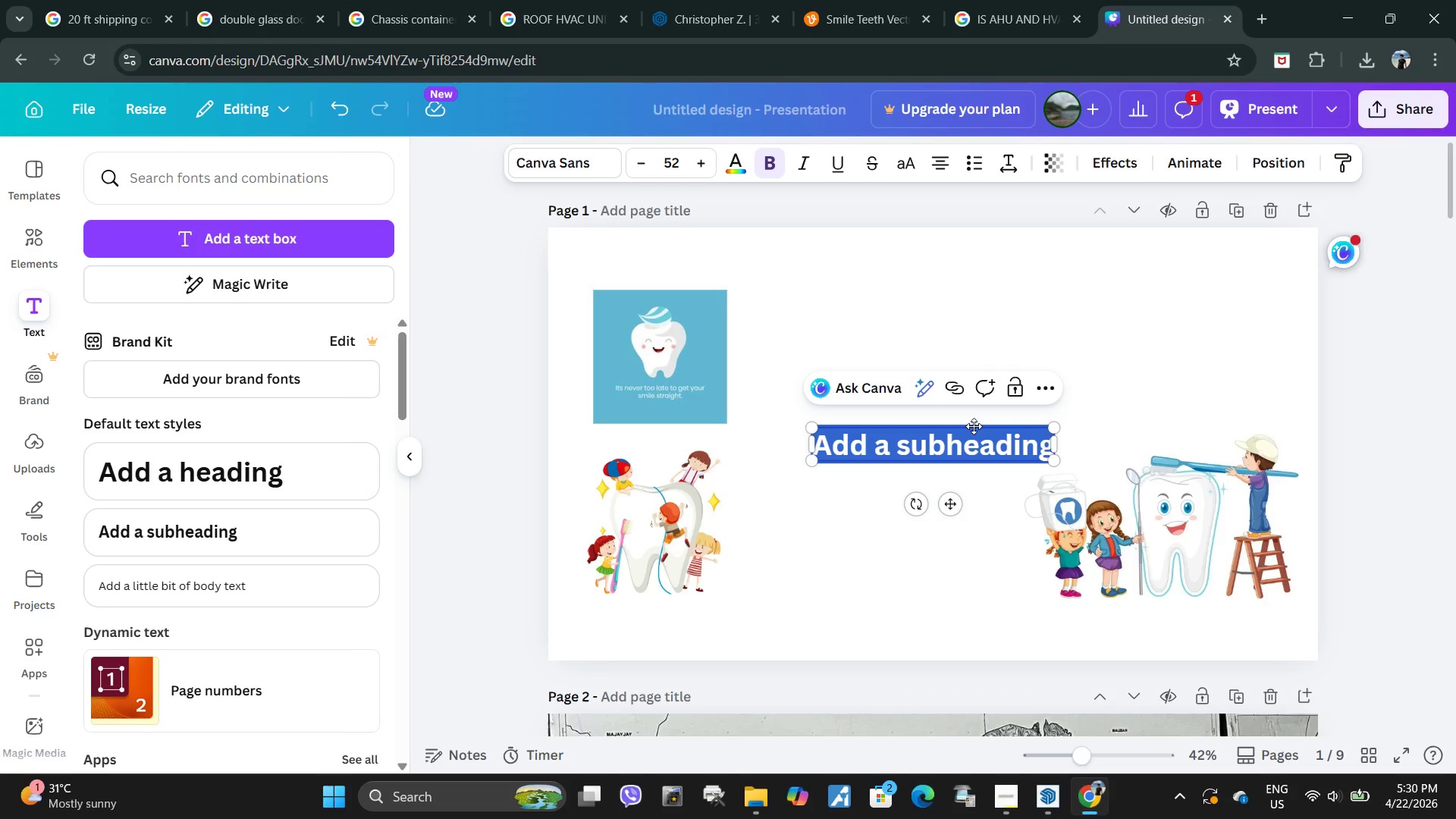 
type(TinyTeeth)
 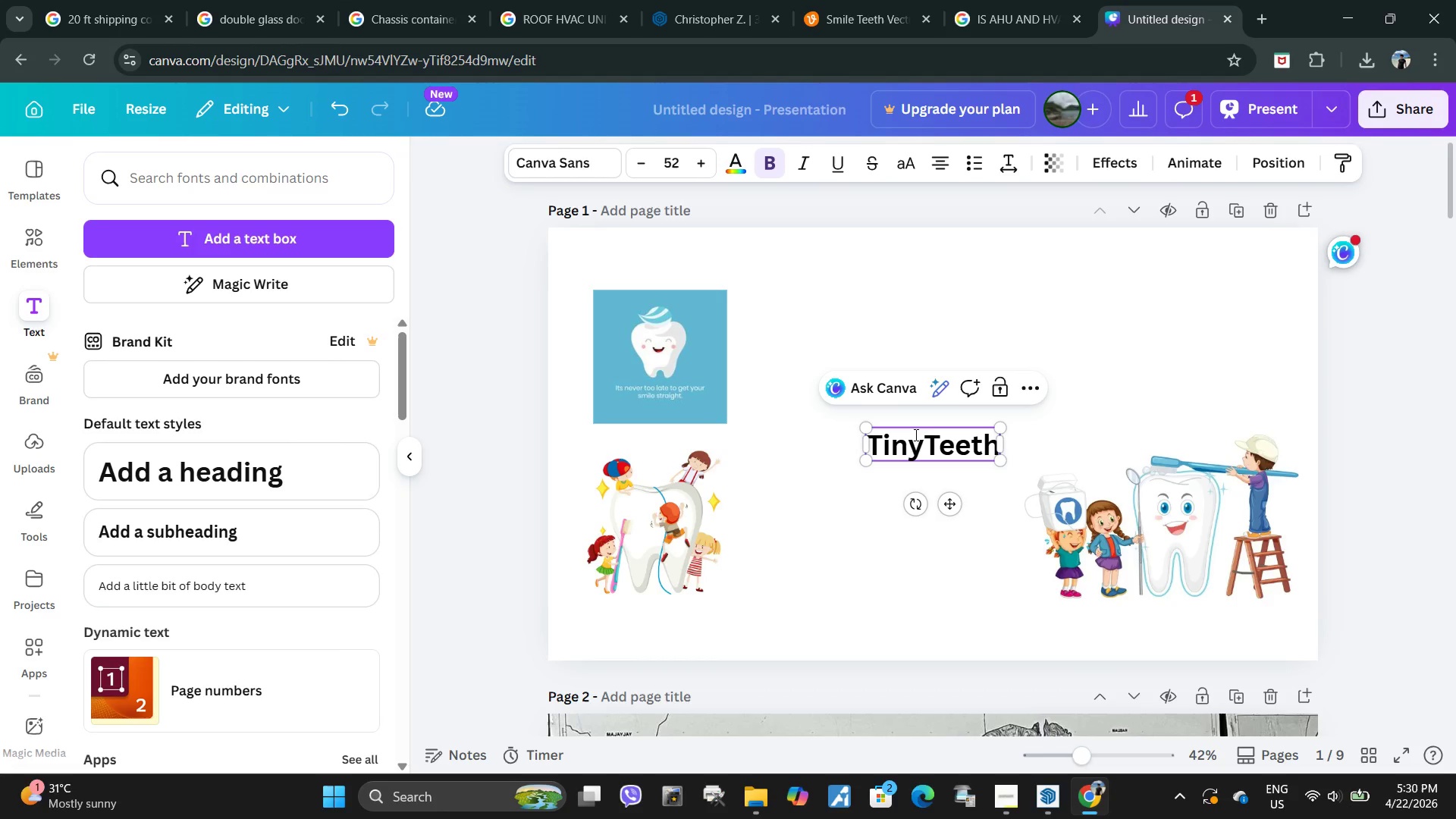 
left_click_drag(start_coordinate=[923, 444], to_coordinate=[857, 441])
 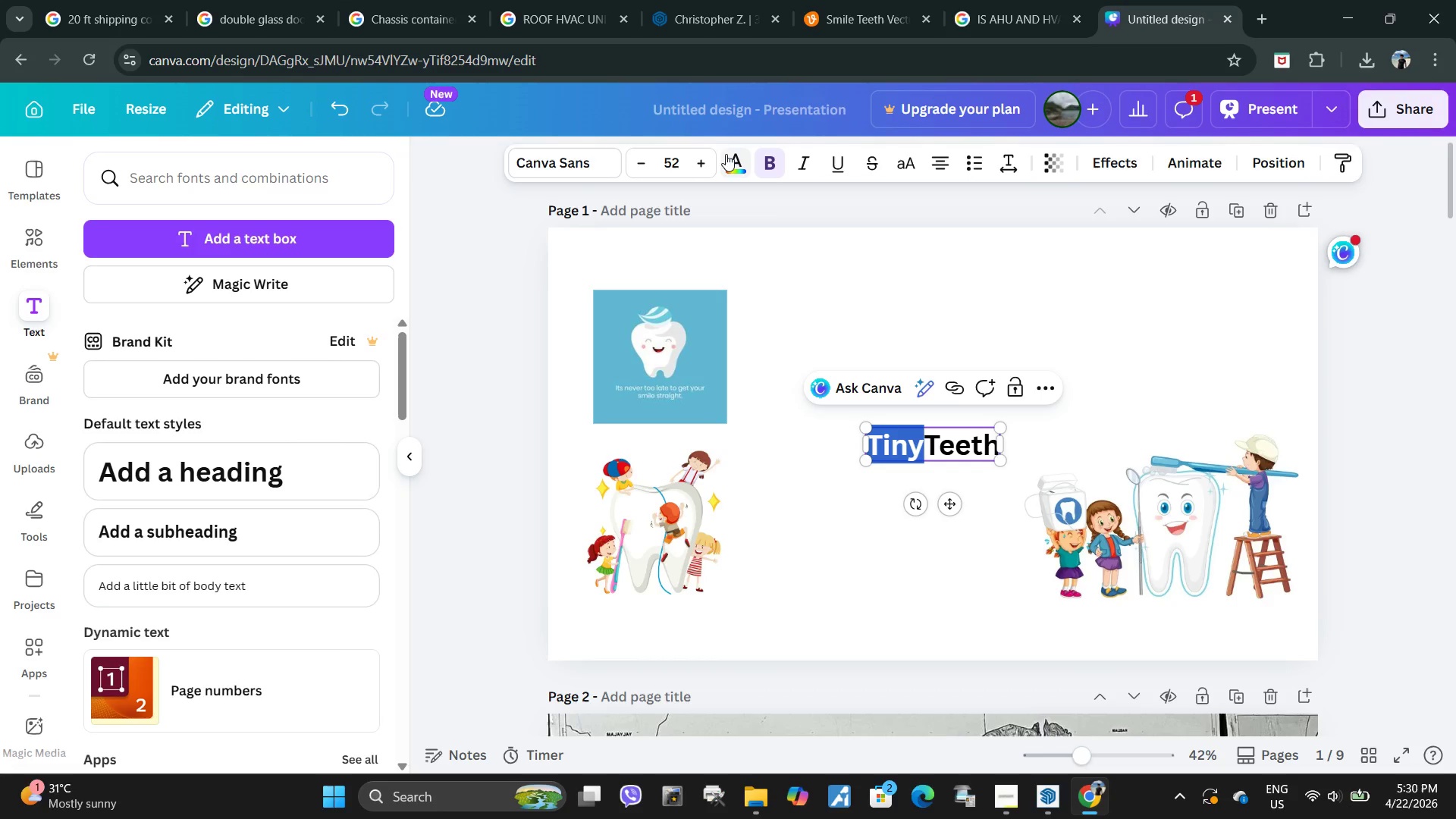 
left_click([730, 162])
 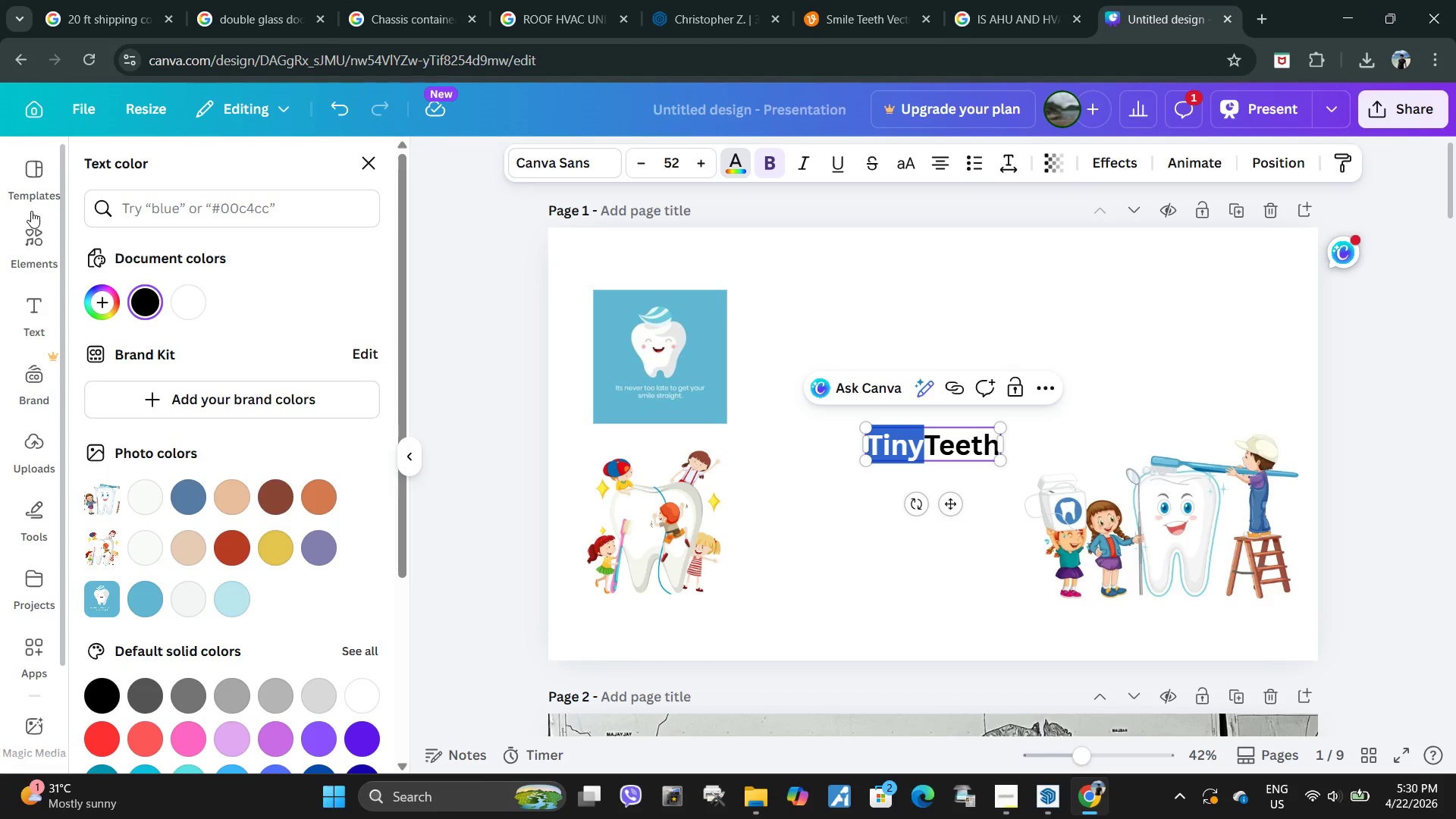 
left_click([96, 302])
 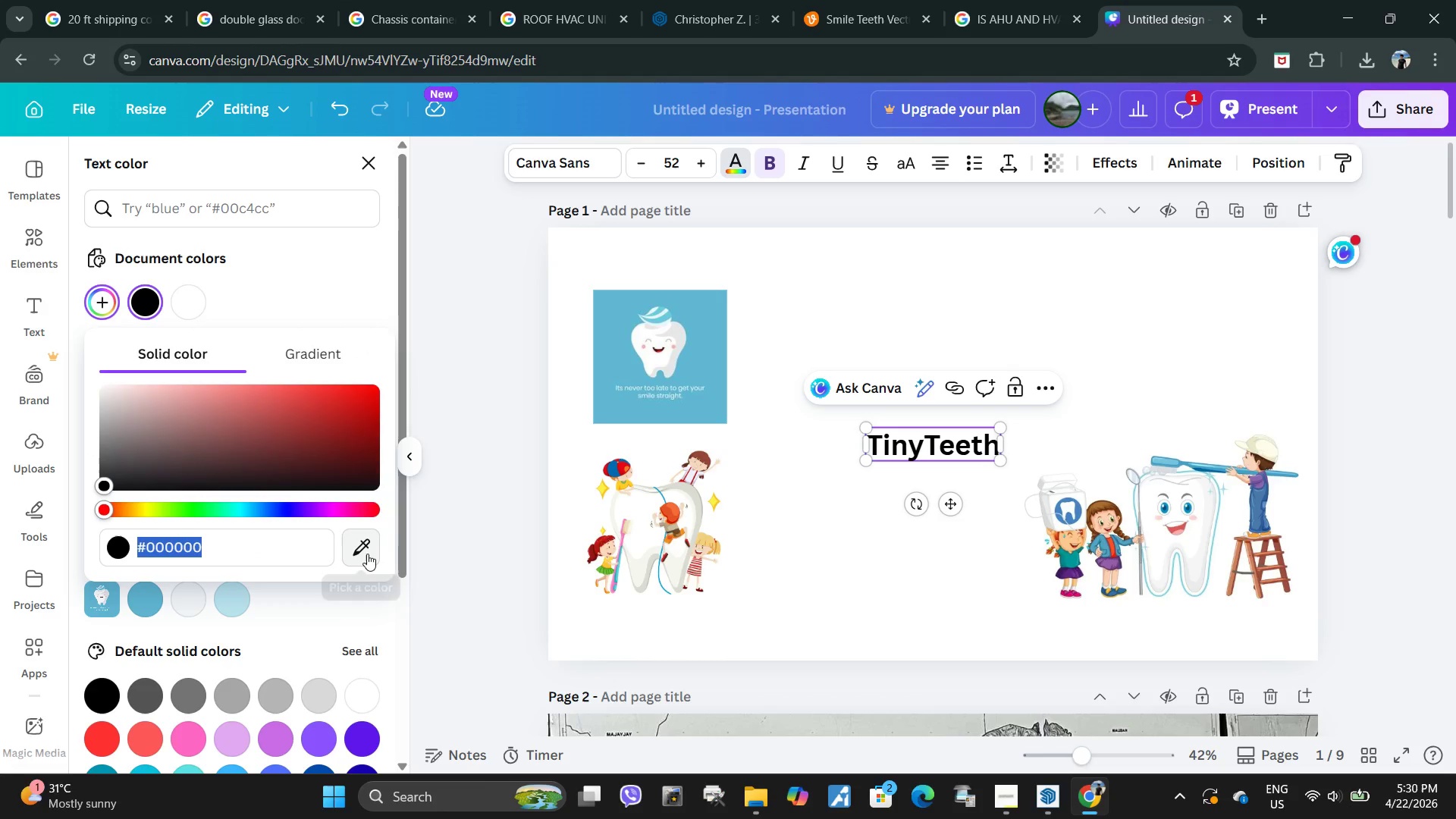 
left_click([356, 553])
 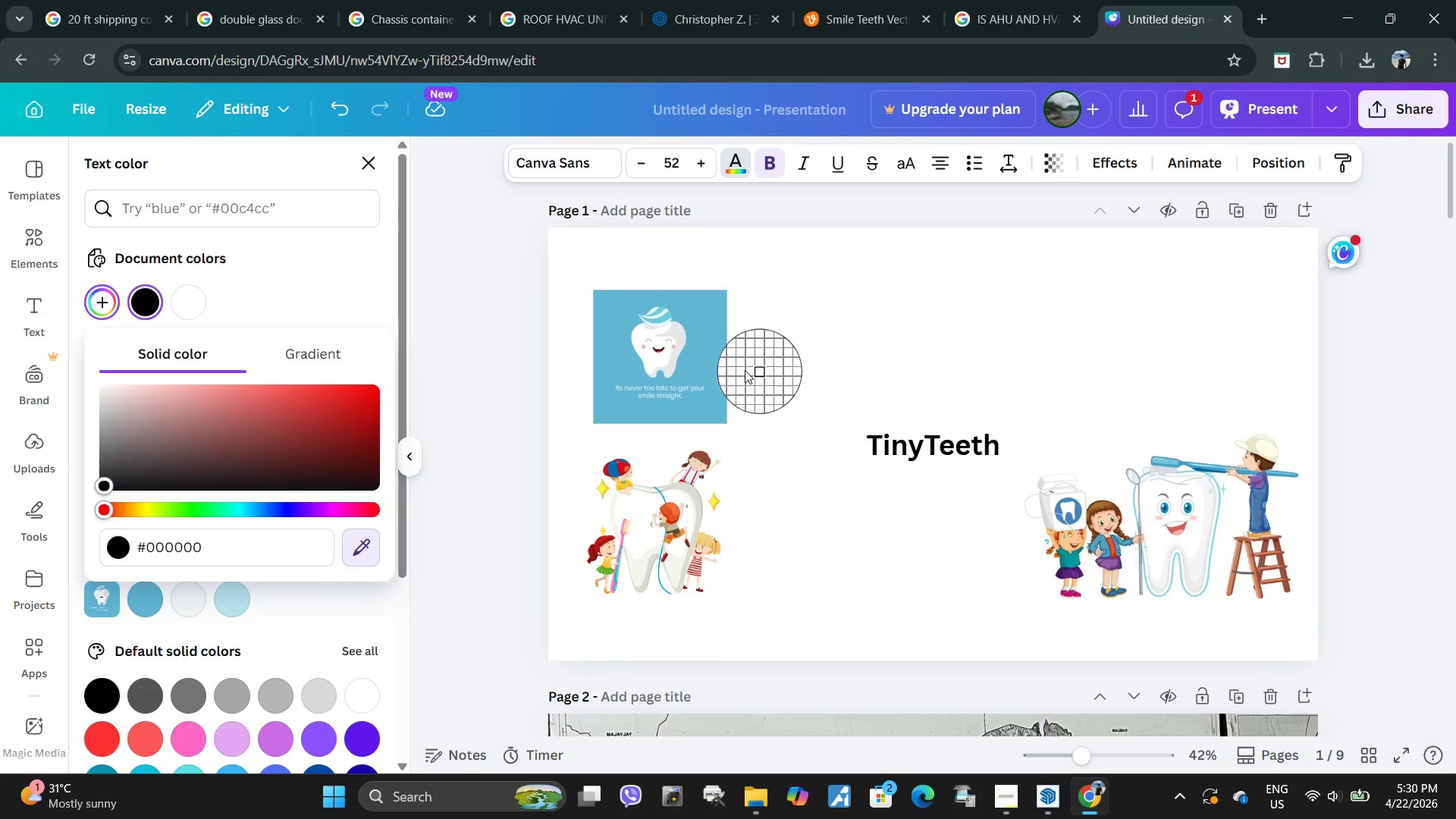 
left_click([703, 340])
 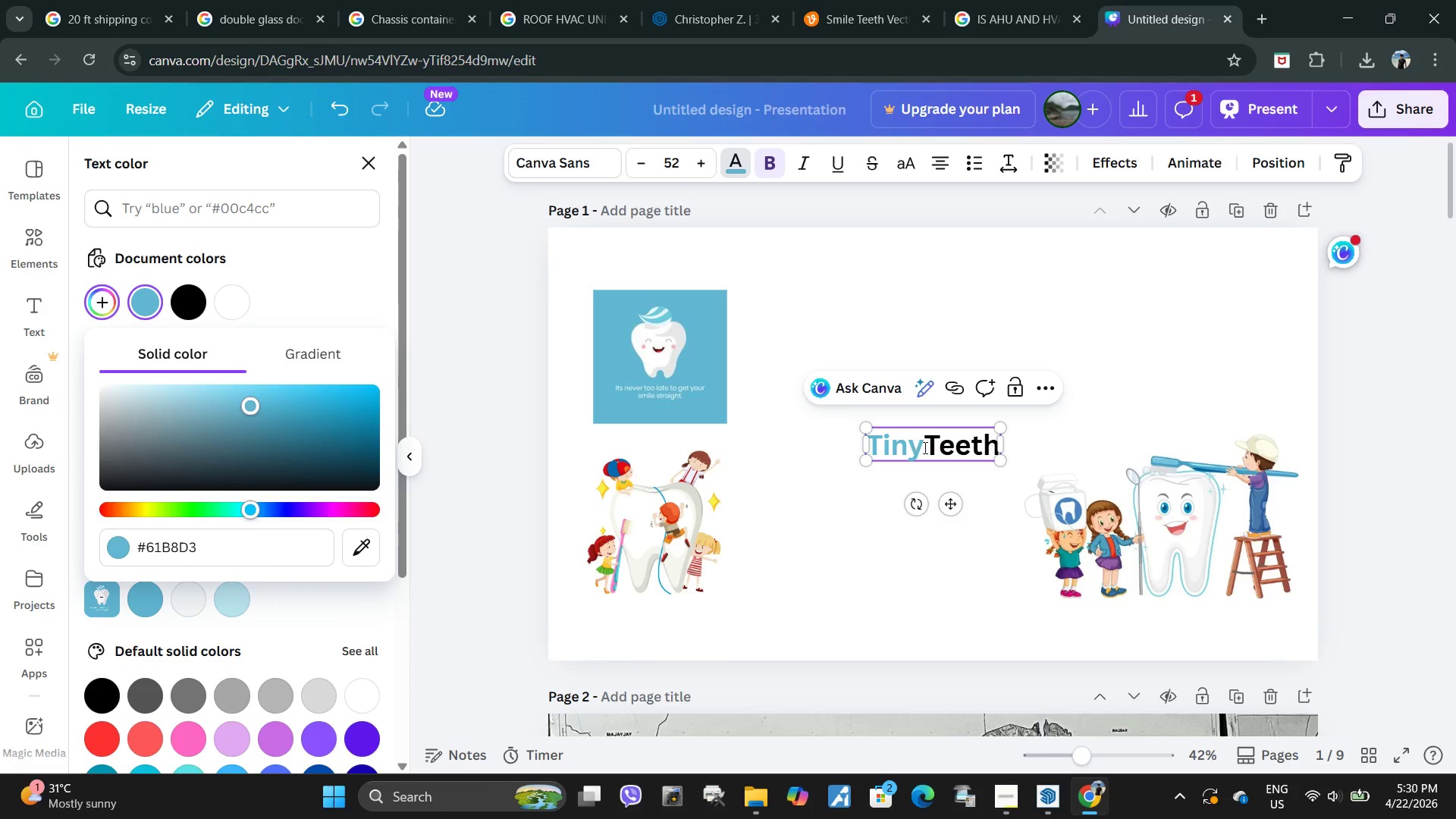 
left_click_drag(start_coordinate=[924, 447], to_coordinate=[992, 446])
 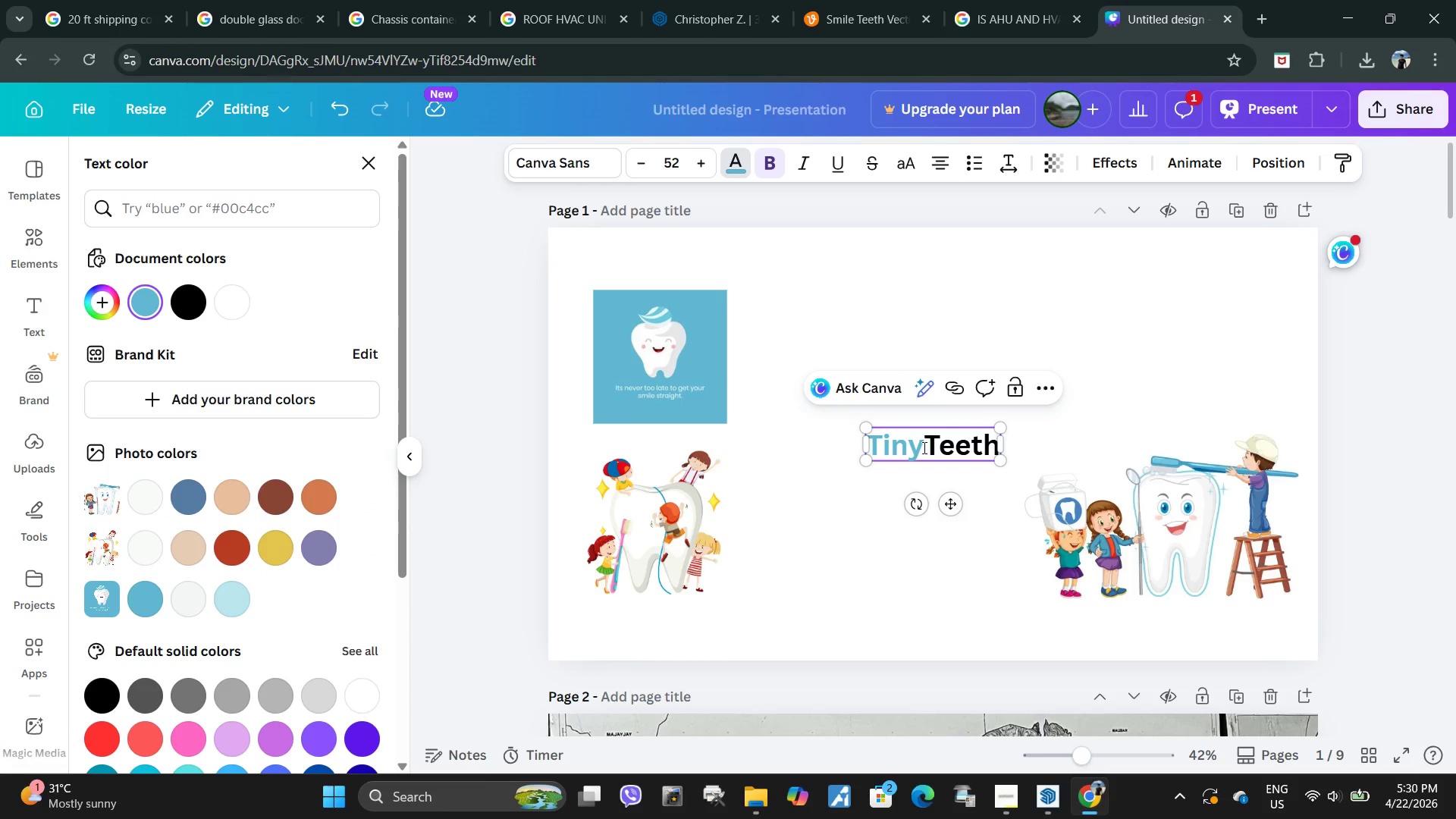 
left_click_drag(start_coordinate=[922, 447], to_coordinate=[996, 444])
 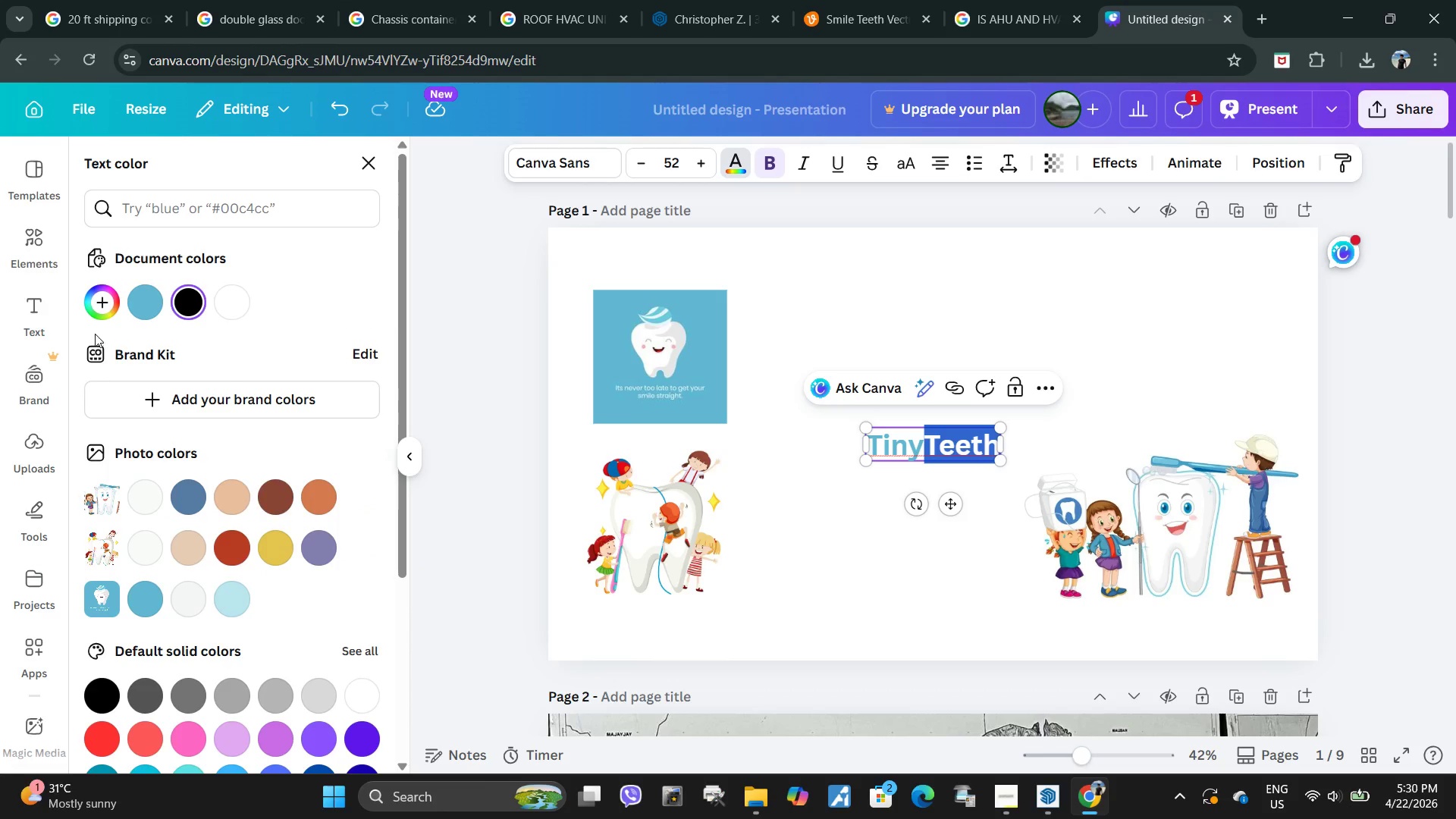 
left_click([107, 292])
 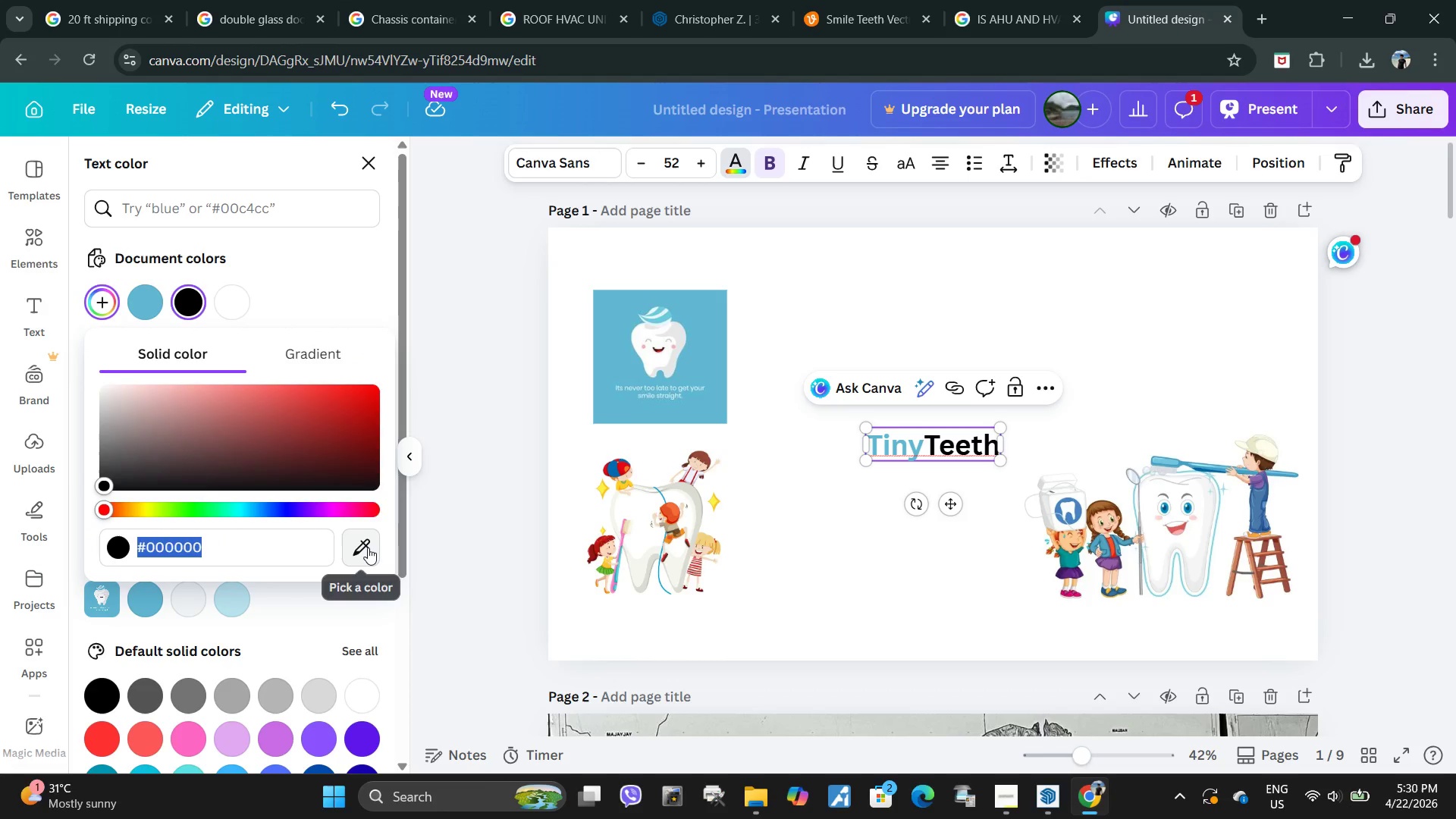 
left_click([368, 548])
 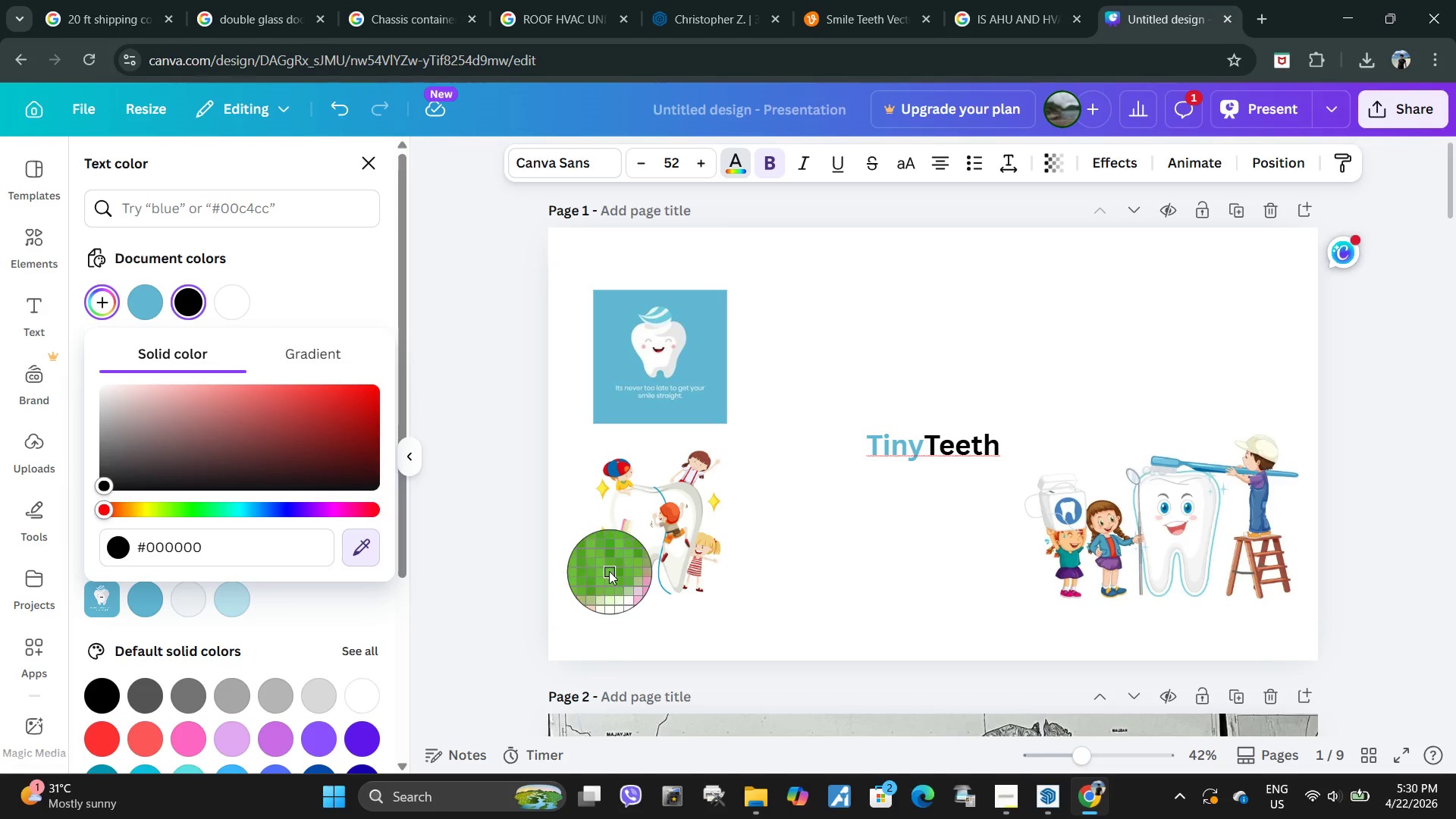 
left_click([609, 571])
 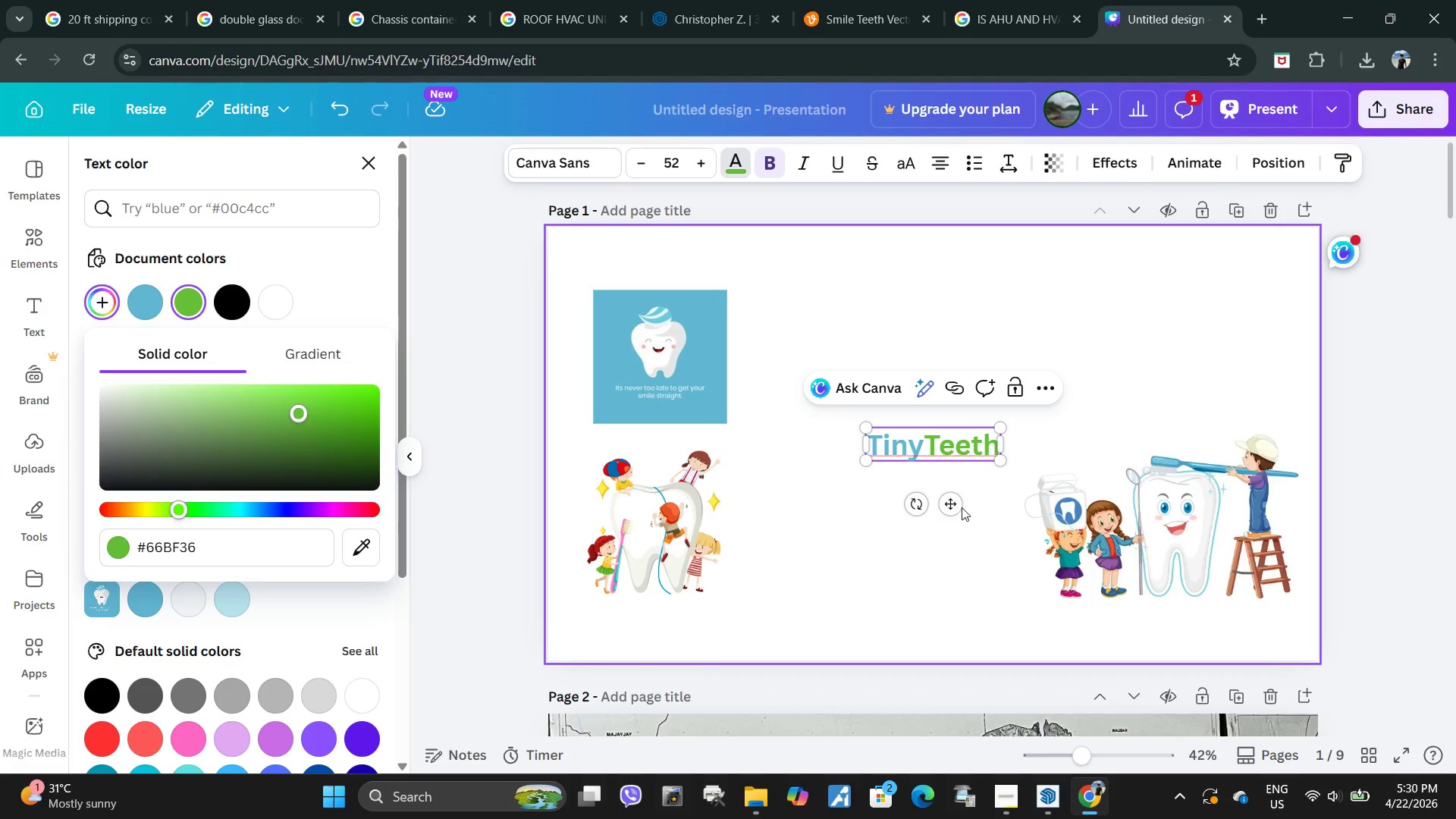 
left_click_drag(start_coordinate=[949, 504], to_coordinate=[830, 377])
 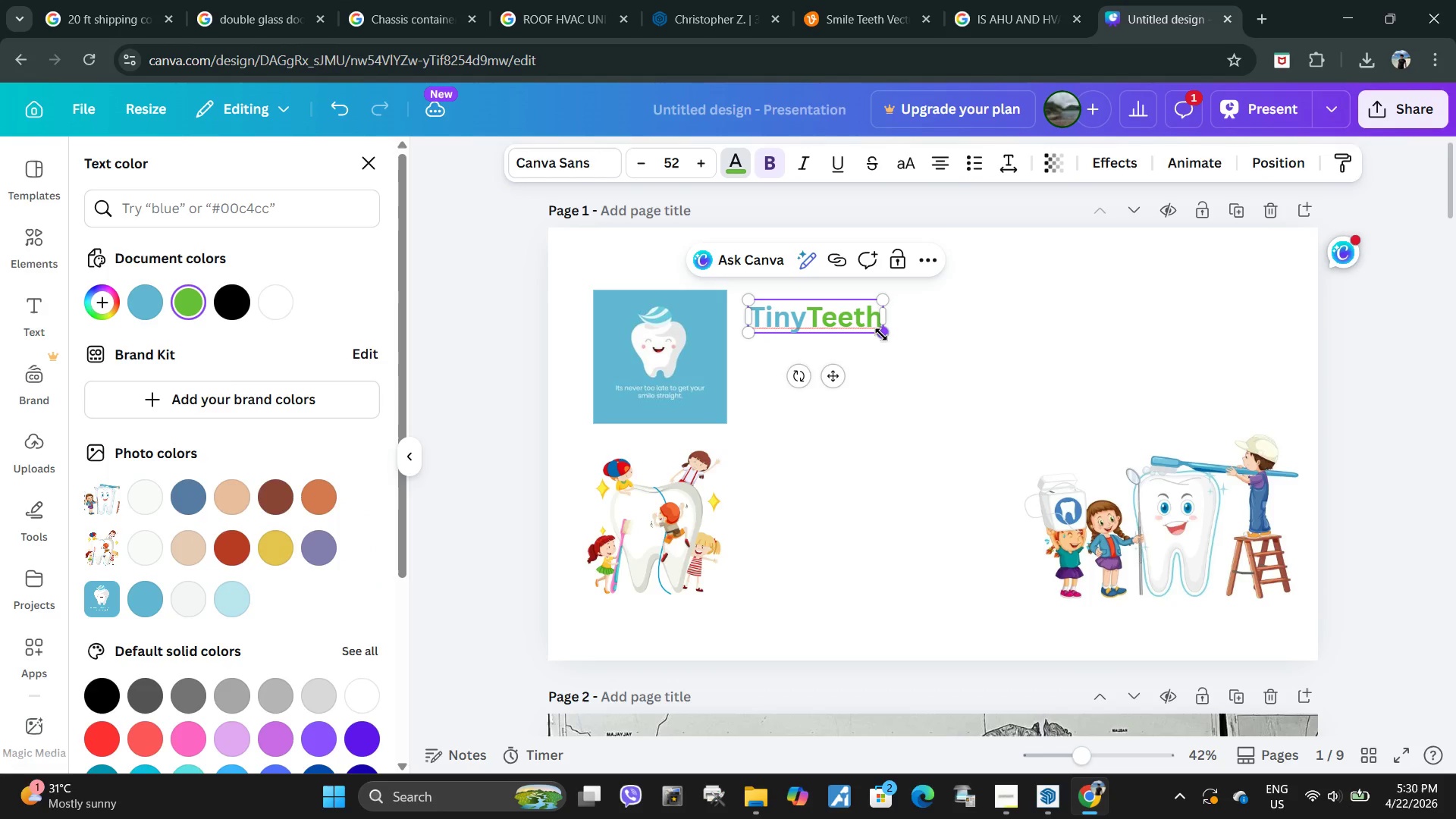 
left_click_drag(start_coordinate=[881, 334], to_coordinate=[947, 396])
 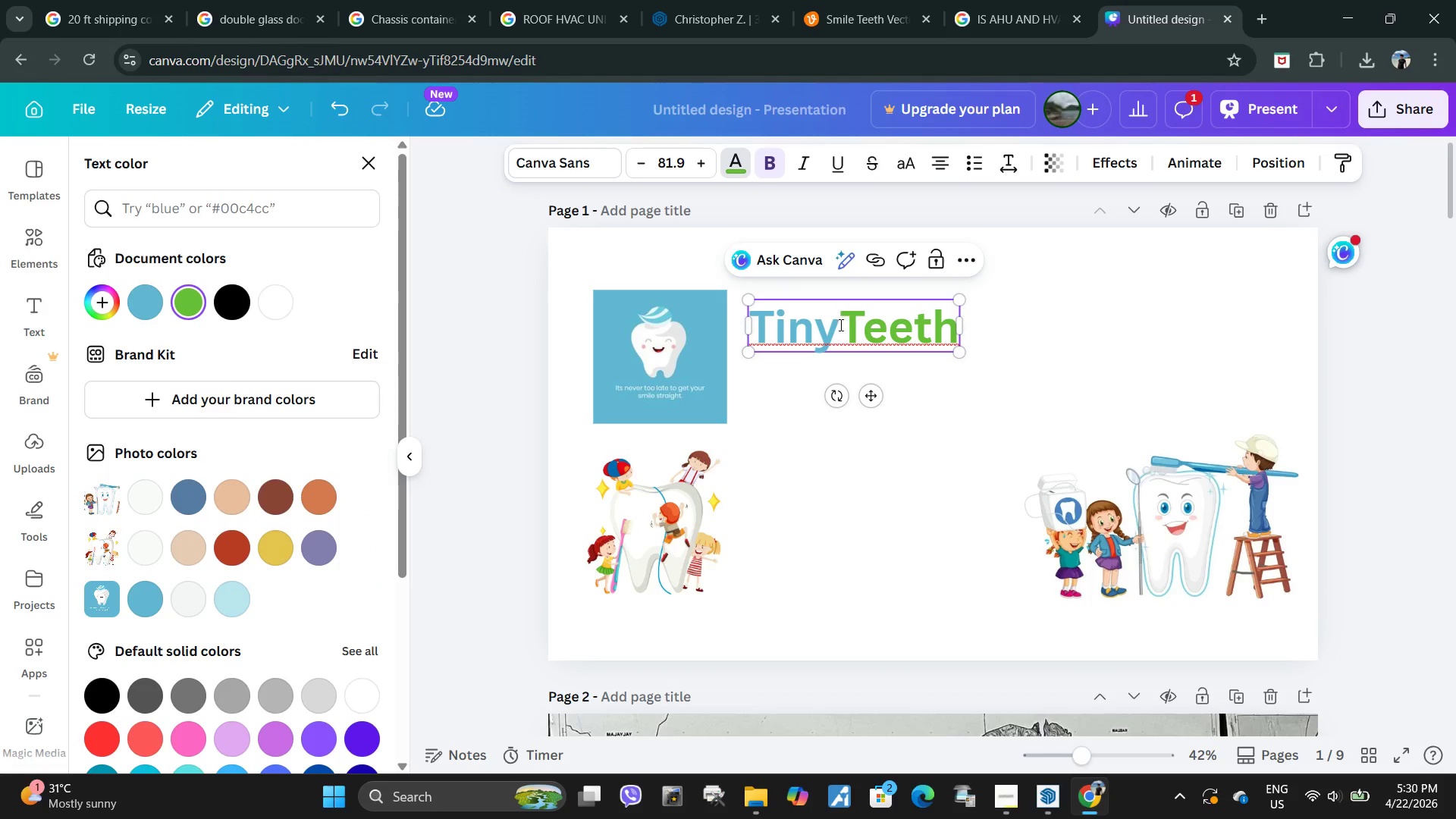 
left_click_drag(start_coordinate=[843, 332], to_coordinate=[862, 334])
 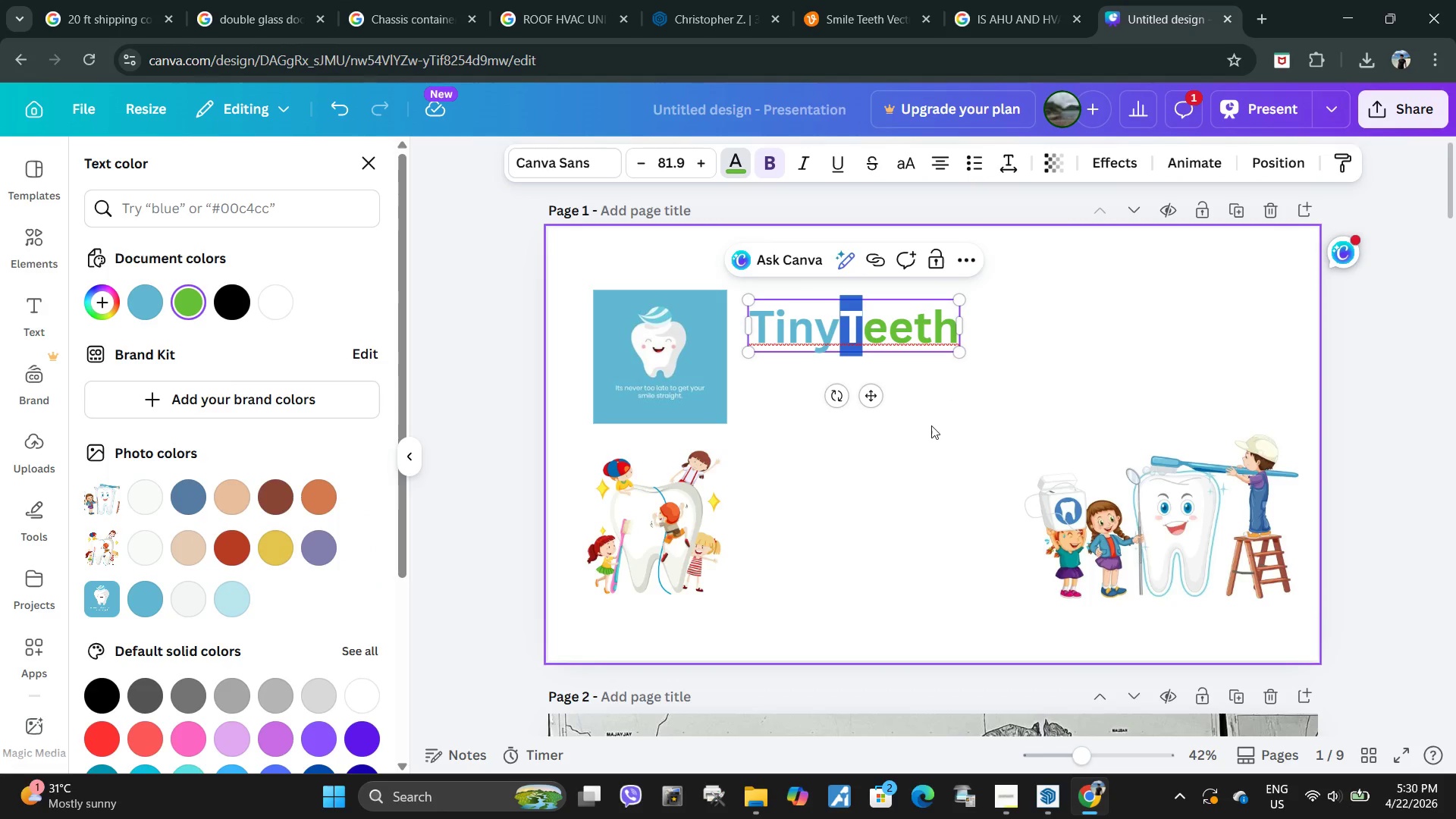 
left_click([932, 425])
 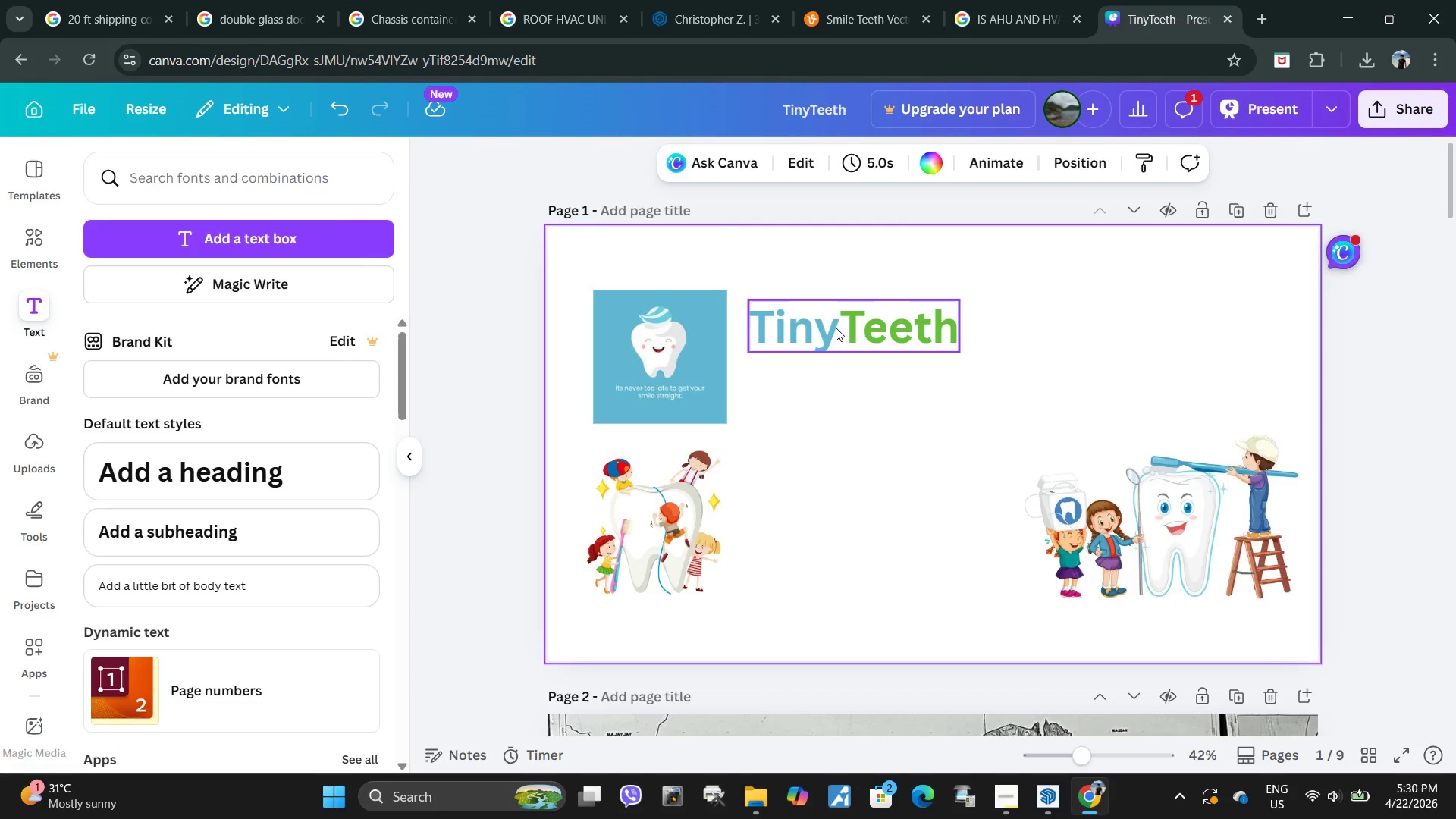 
left_click_drag(start_coordinate=[836, 328], to_coordinate=[843, 331])
 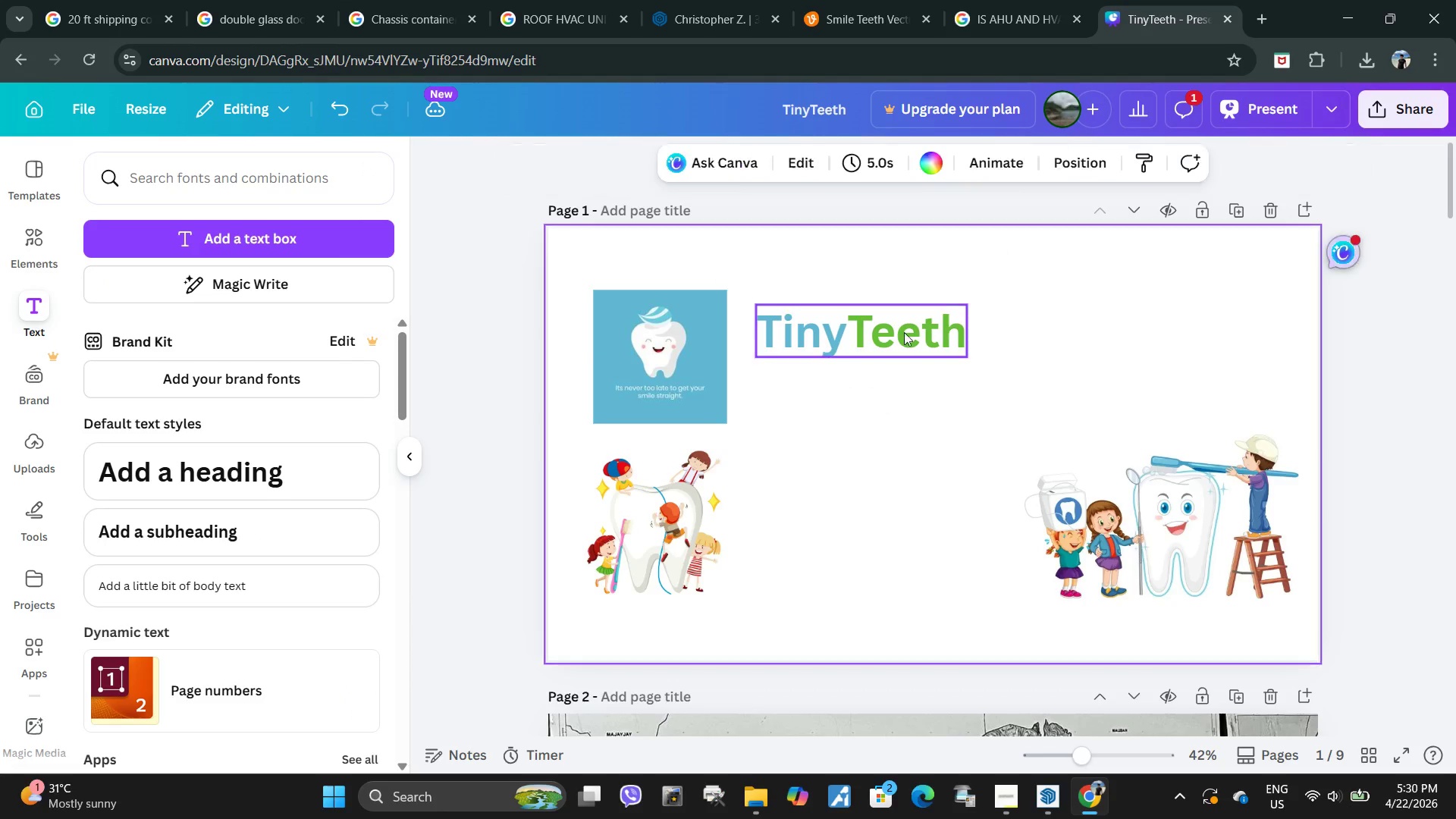 
double_click([900, 328])
 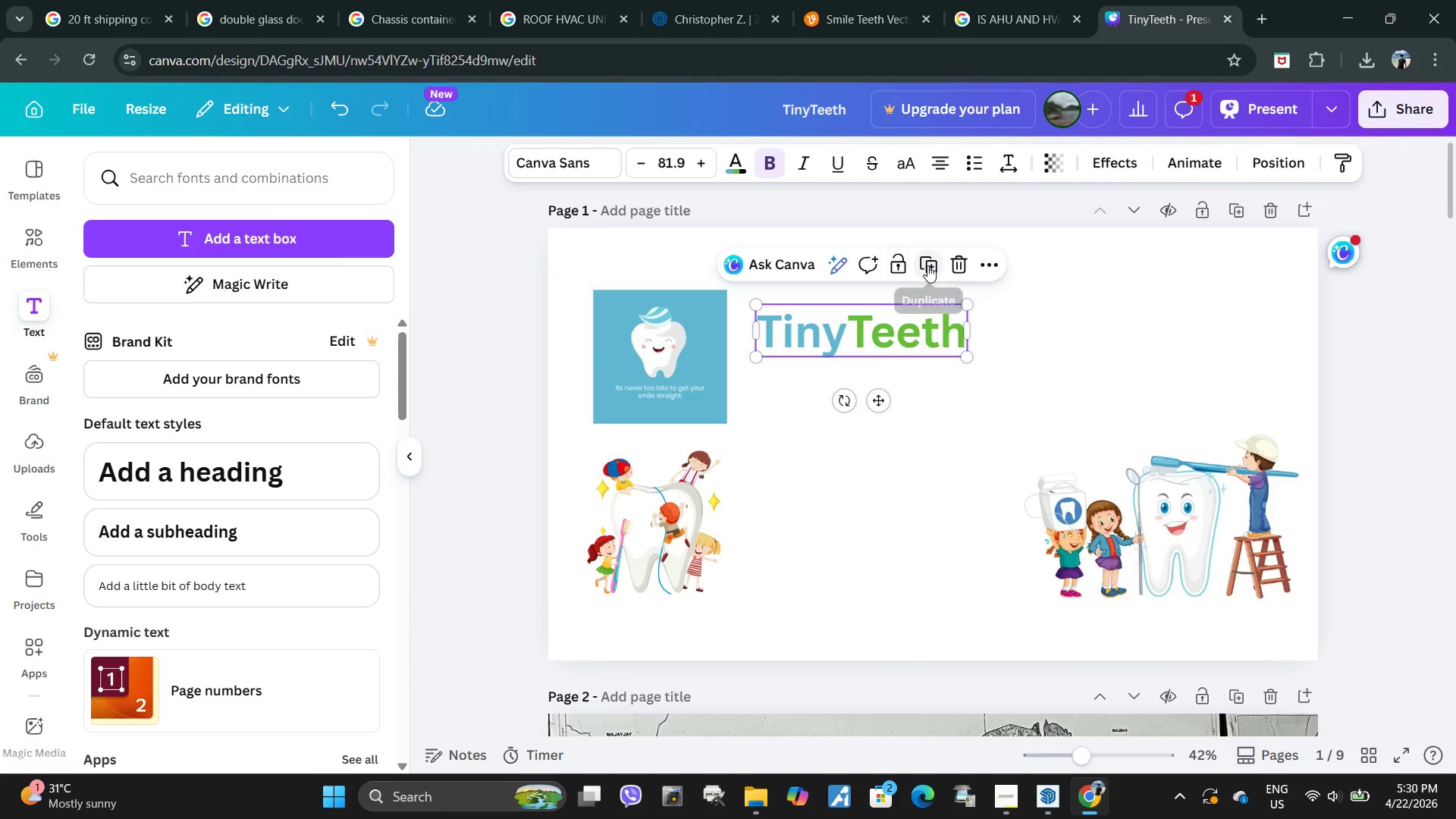 
left_click([927, 265])
 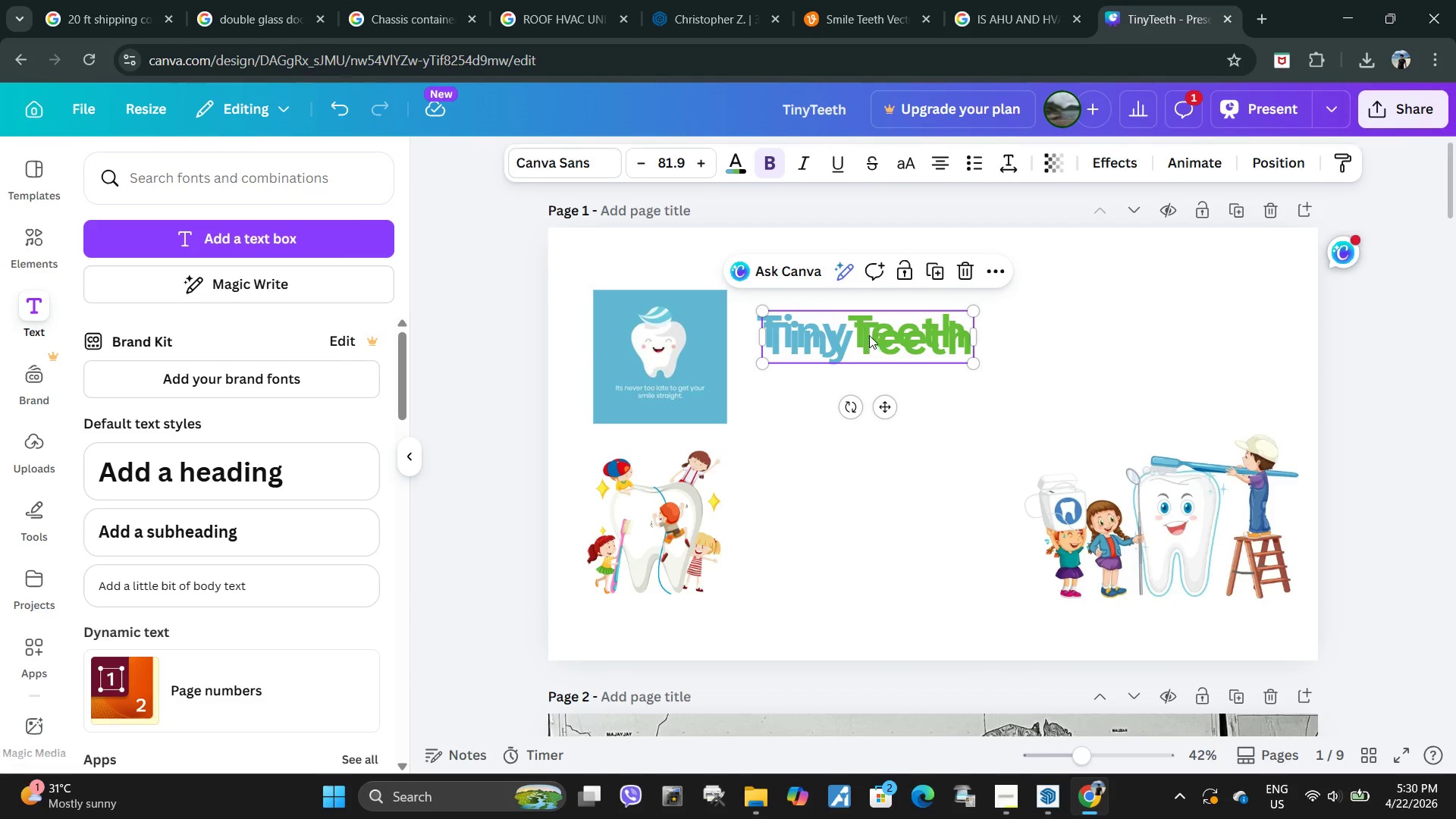 
left_click_drag(start_coordinate=[867, 339], to_coordinate=[860, 380])
 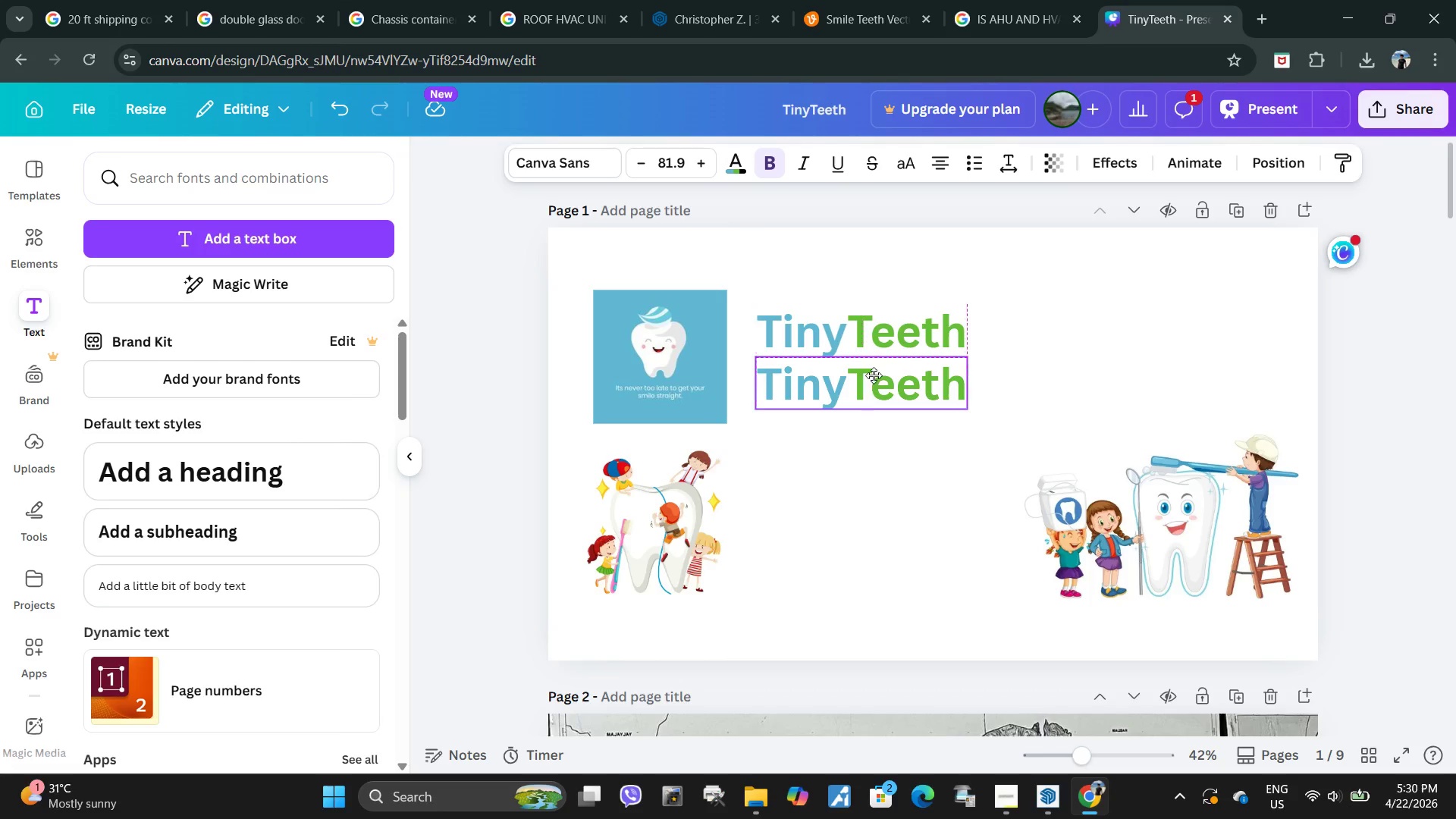 
left_click_drag(start_coordinate=[868, 376], to_coordinate=[874, 375])
 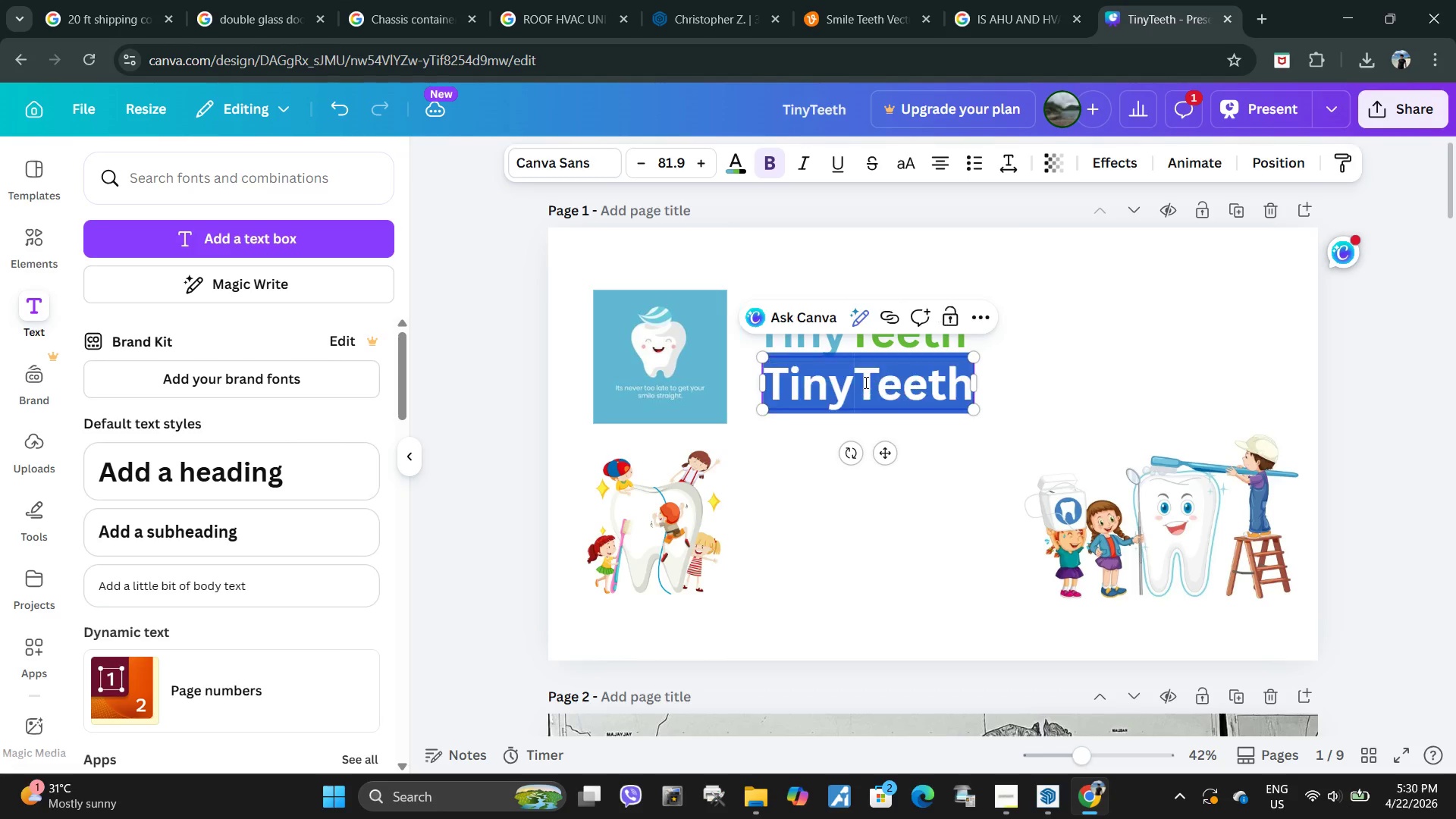 
double_click([864, 382])
 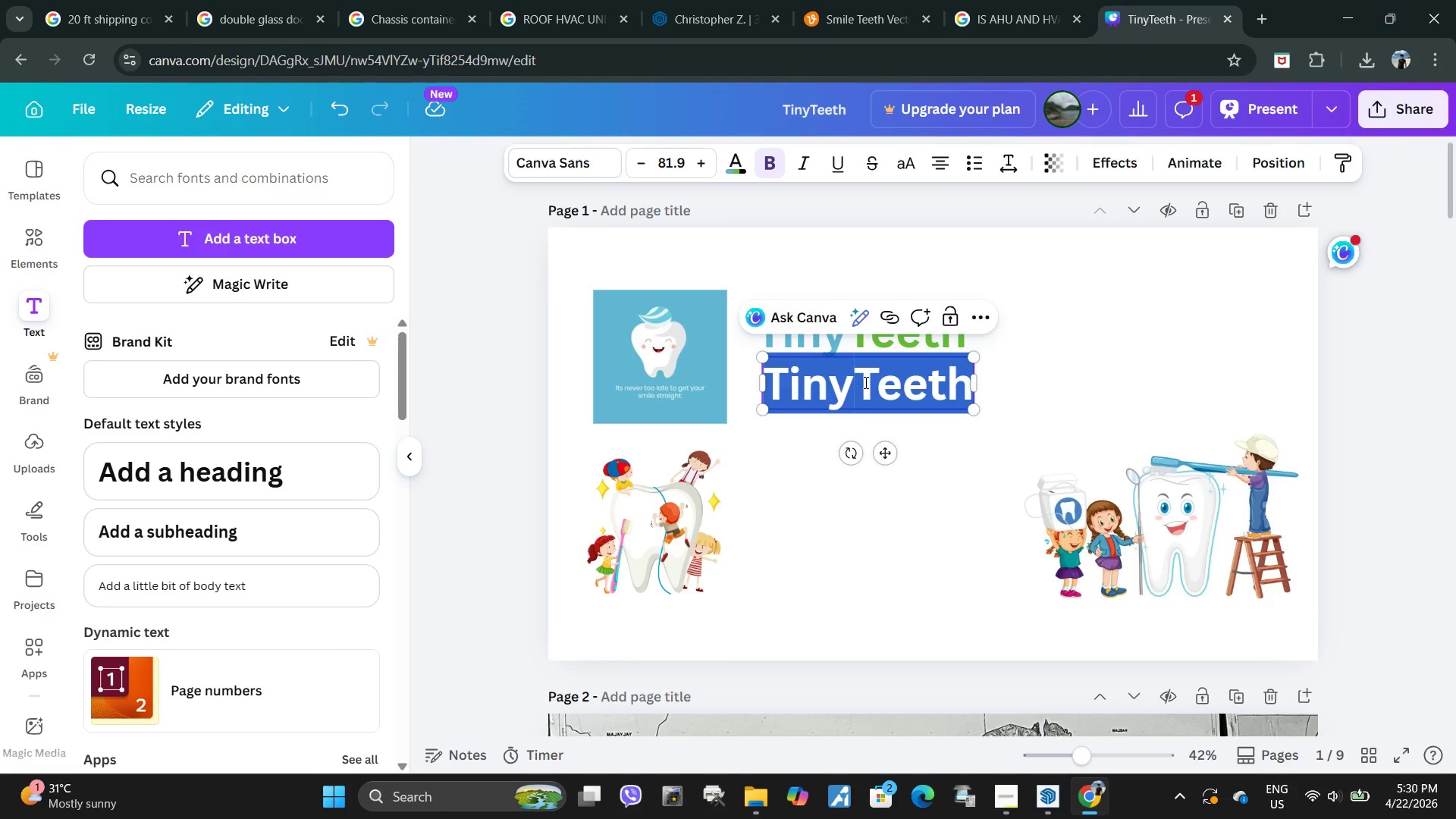 
type(MOBILE SURGERY)
 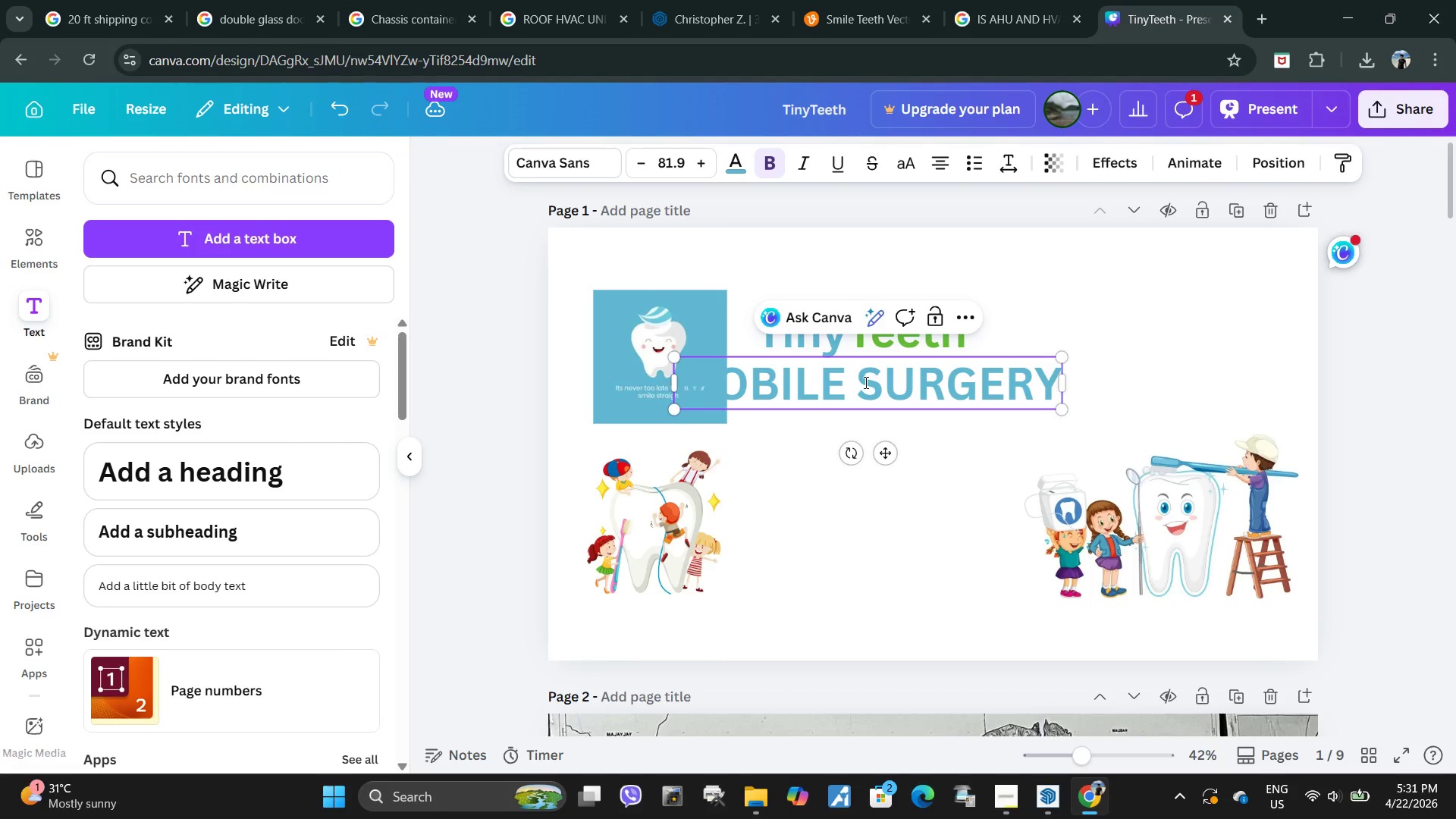 
key(Control+ControlLeft)
 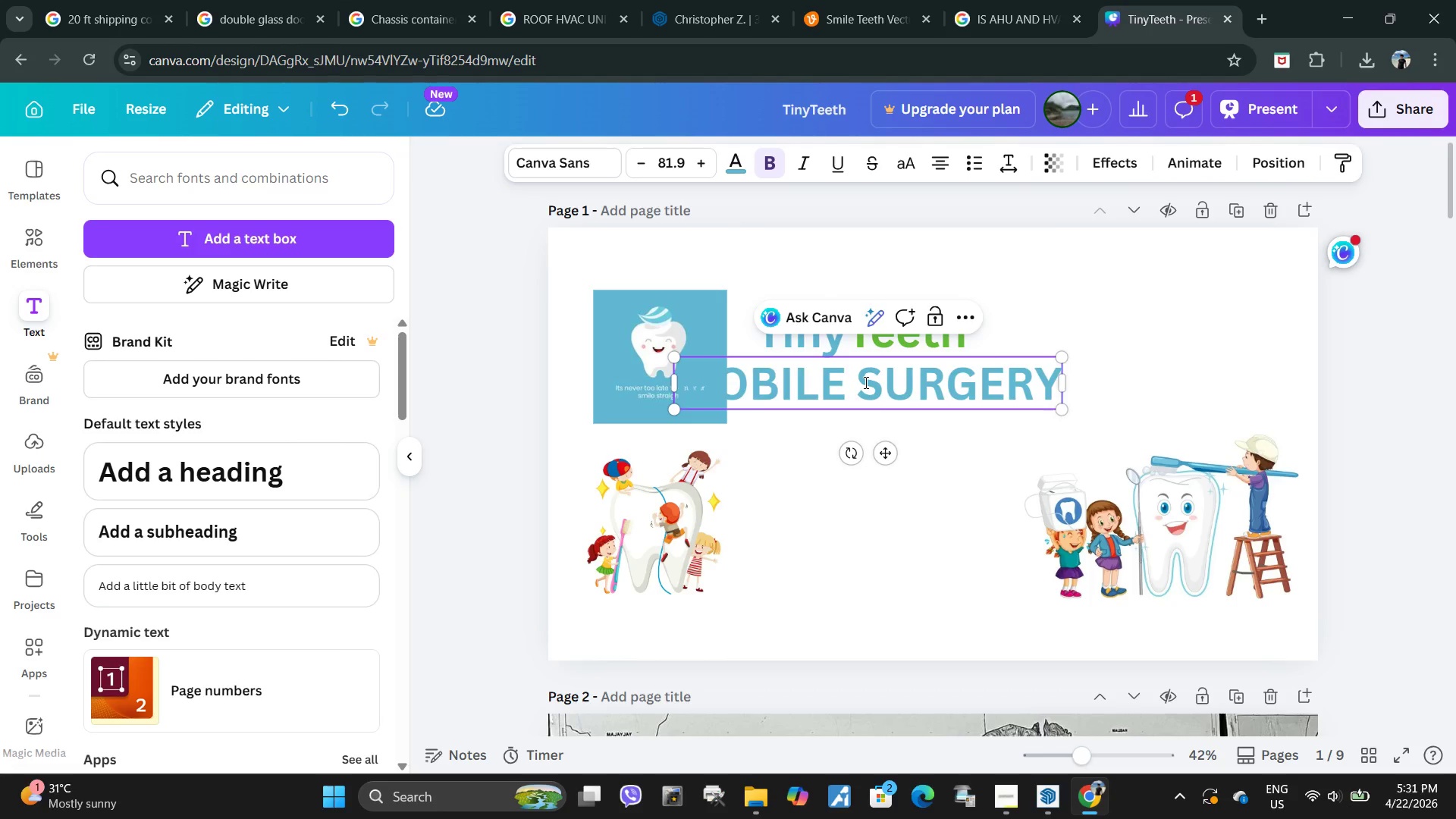 
key(Control+A)
 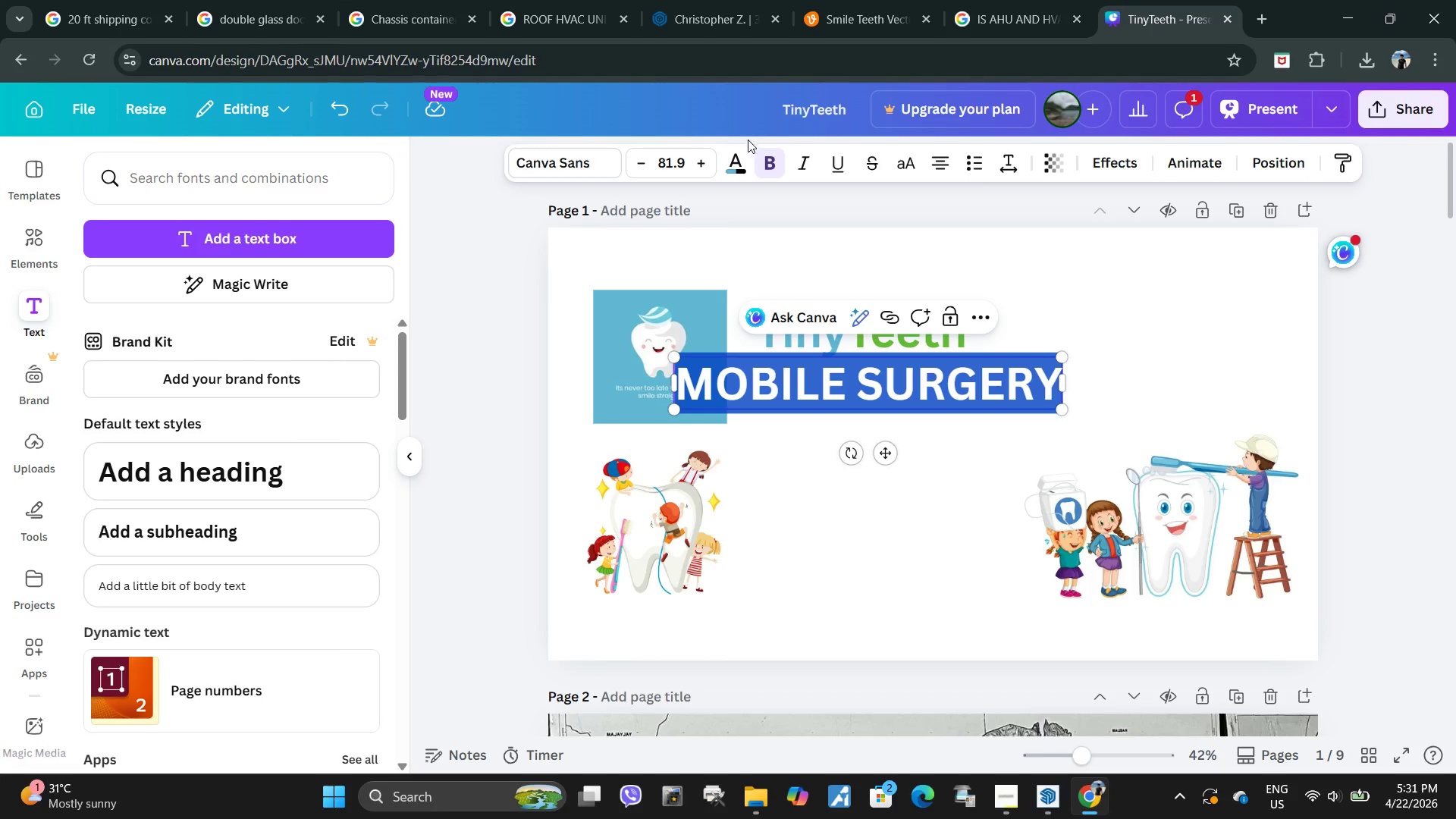 
left_click([739, 155])
 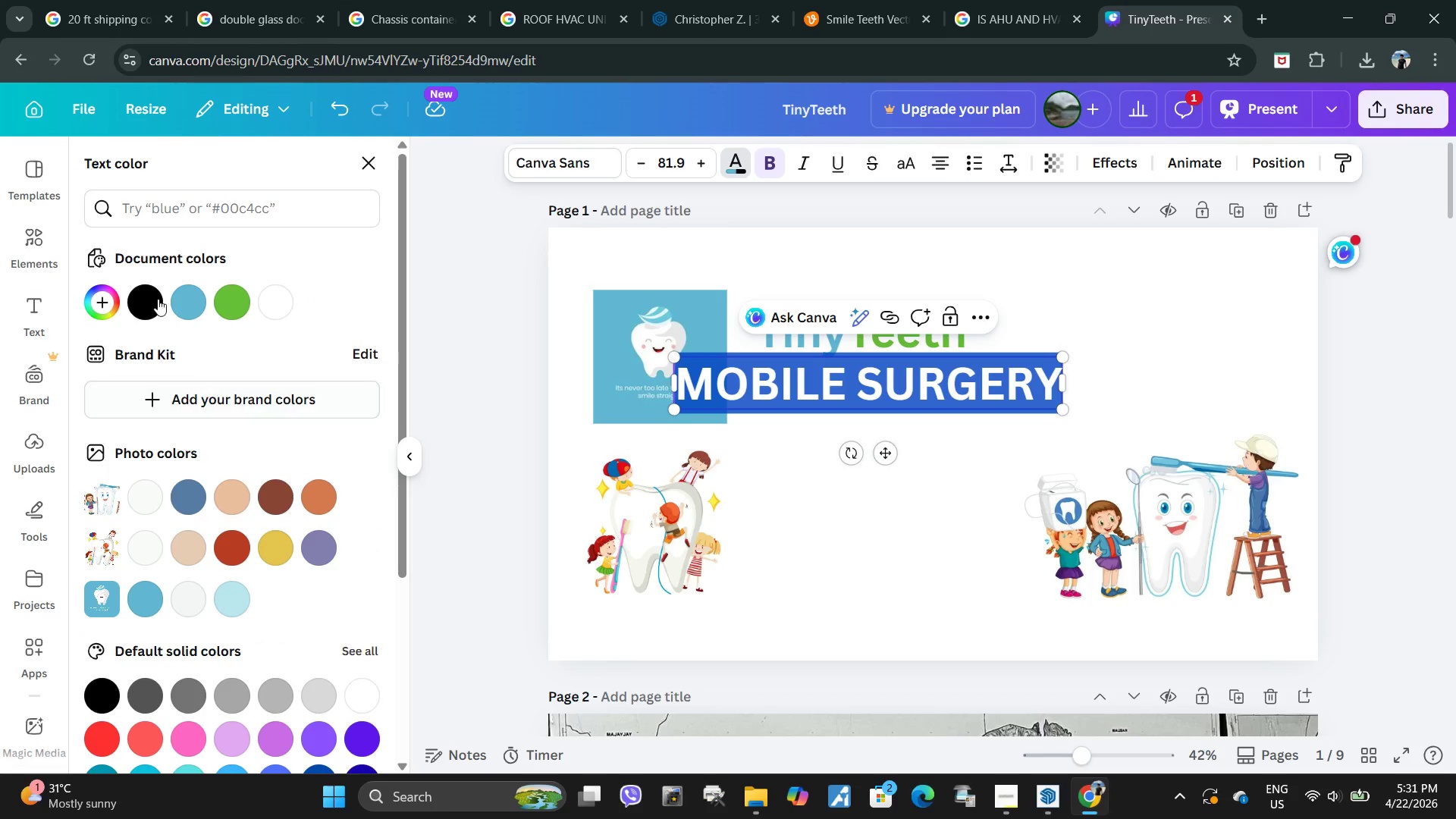 
left_click([148, 298])
 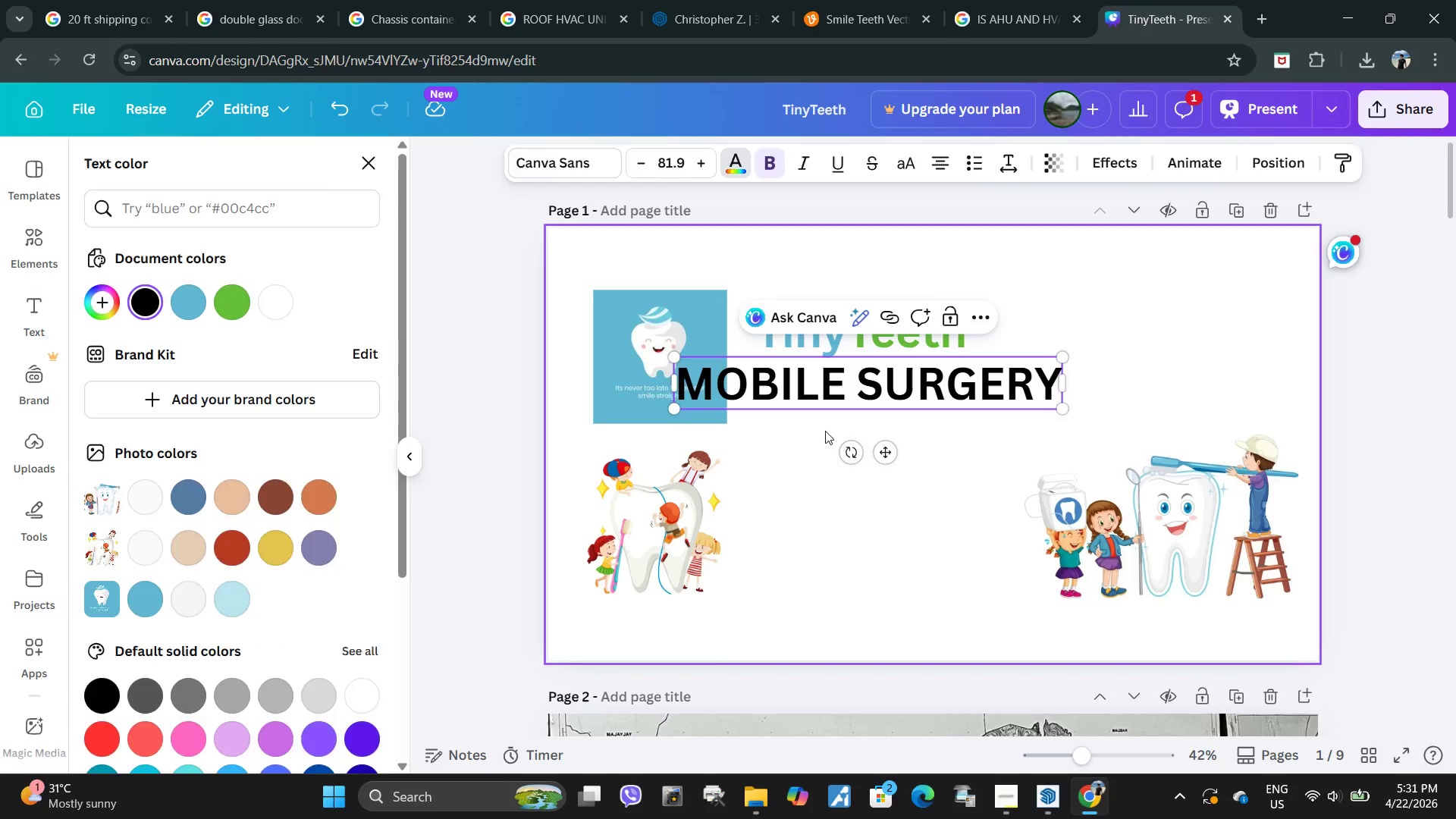 
double_click([802, 409])
 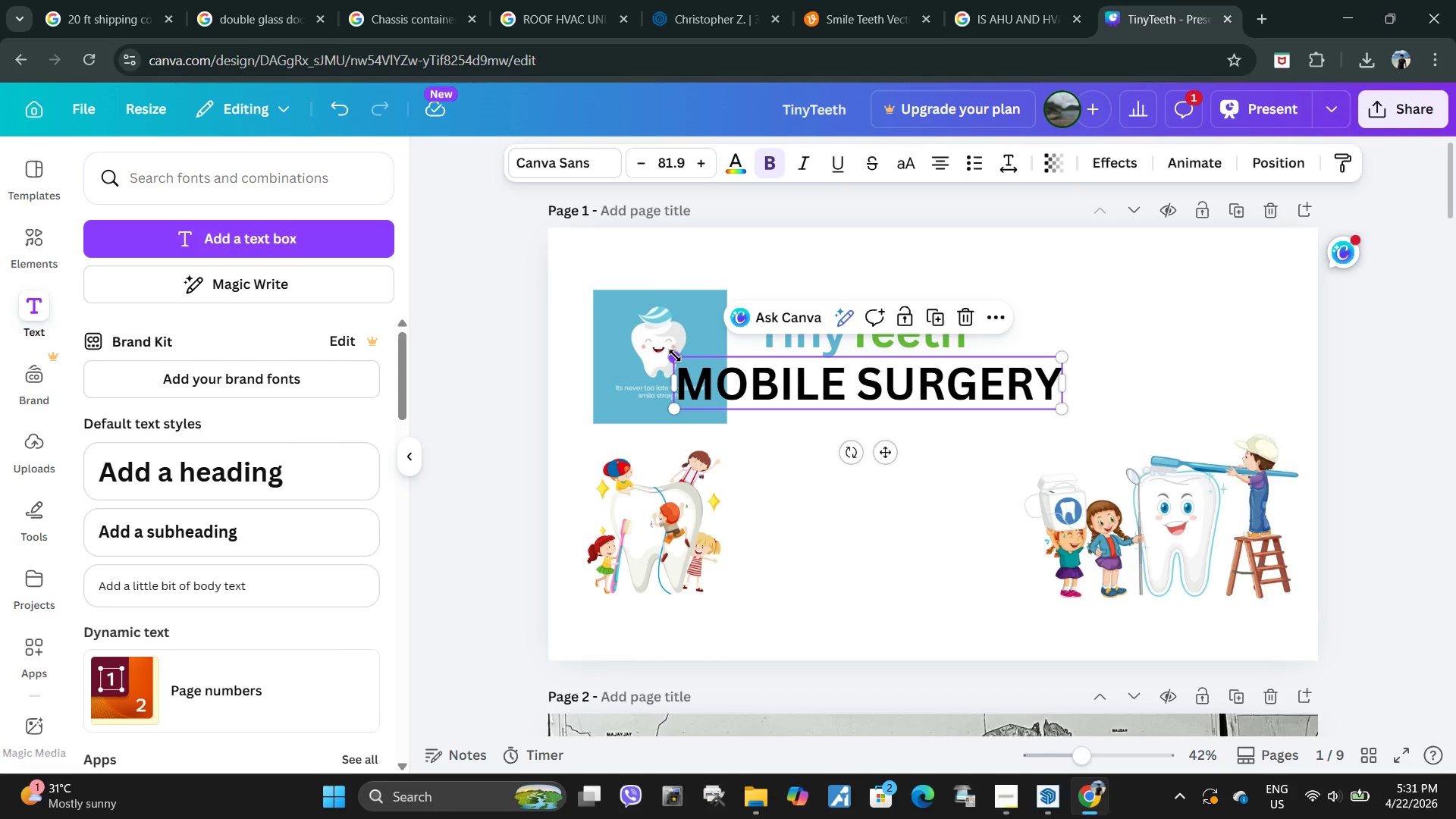 
left_click_drag(start_coordinate=[675, 356], to_coordinate=[789, 403])
 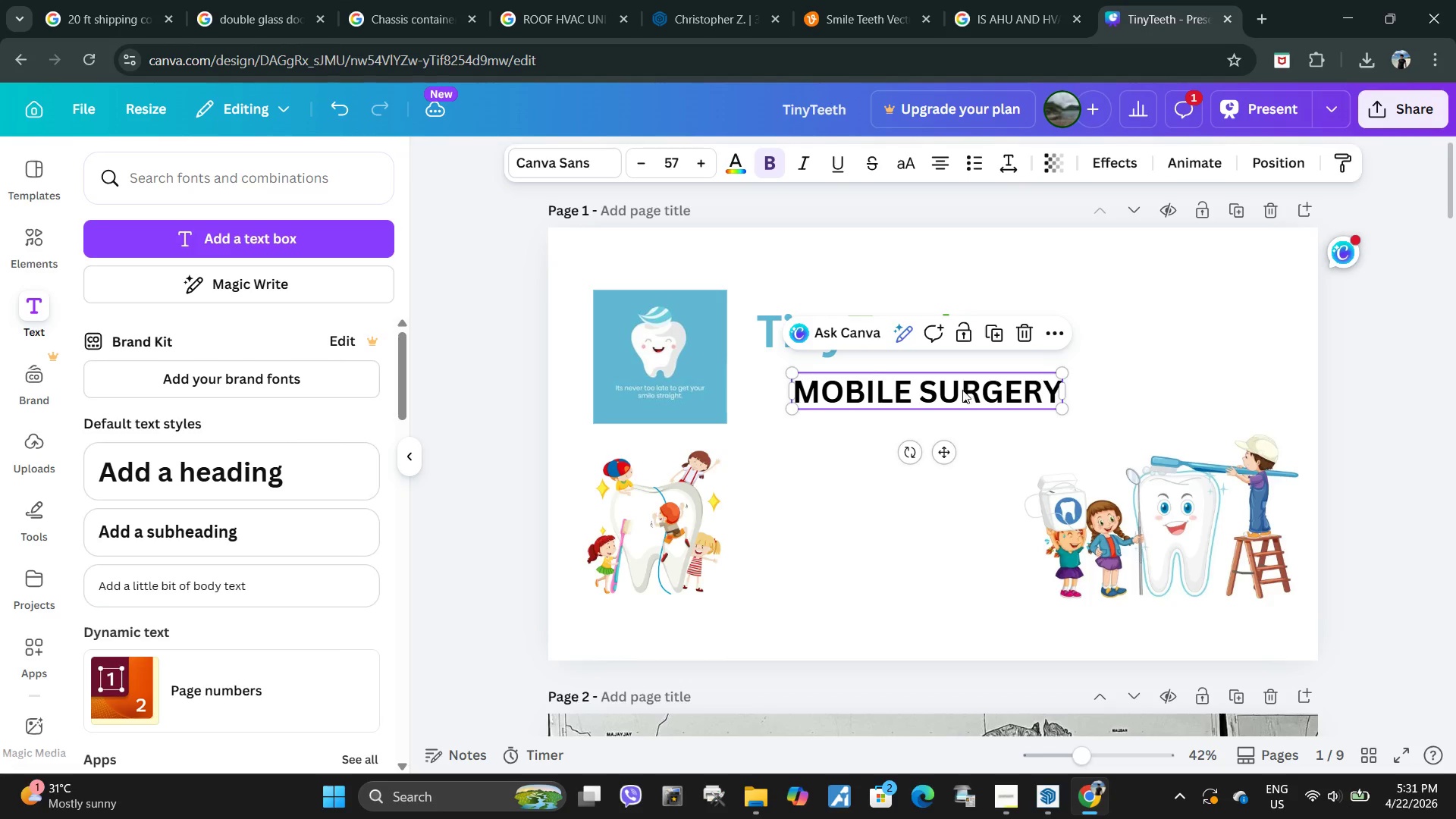 
left_click_drag(start_coordinate=[962, 390], to_coordinate=[952, 394])
 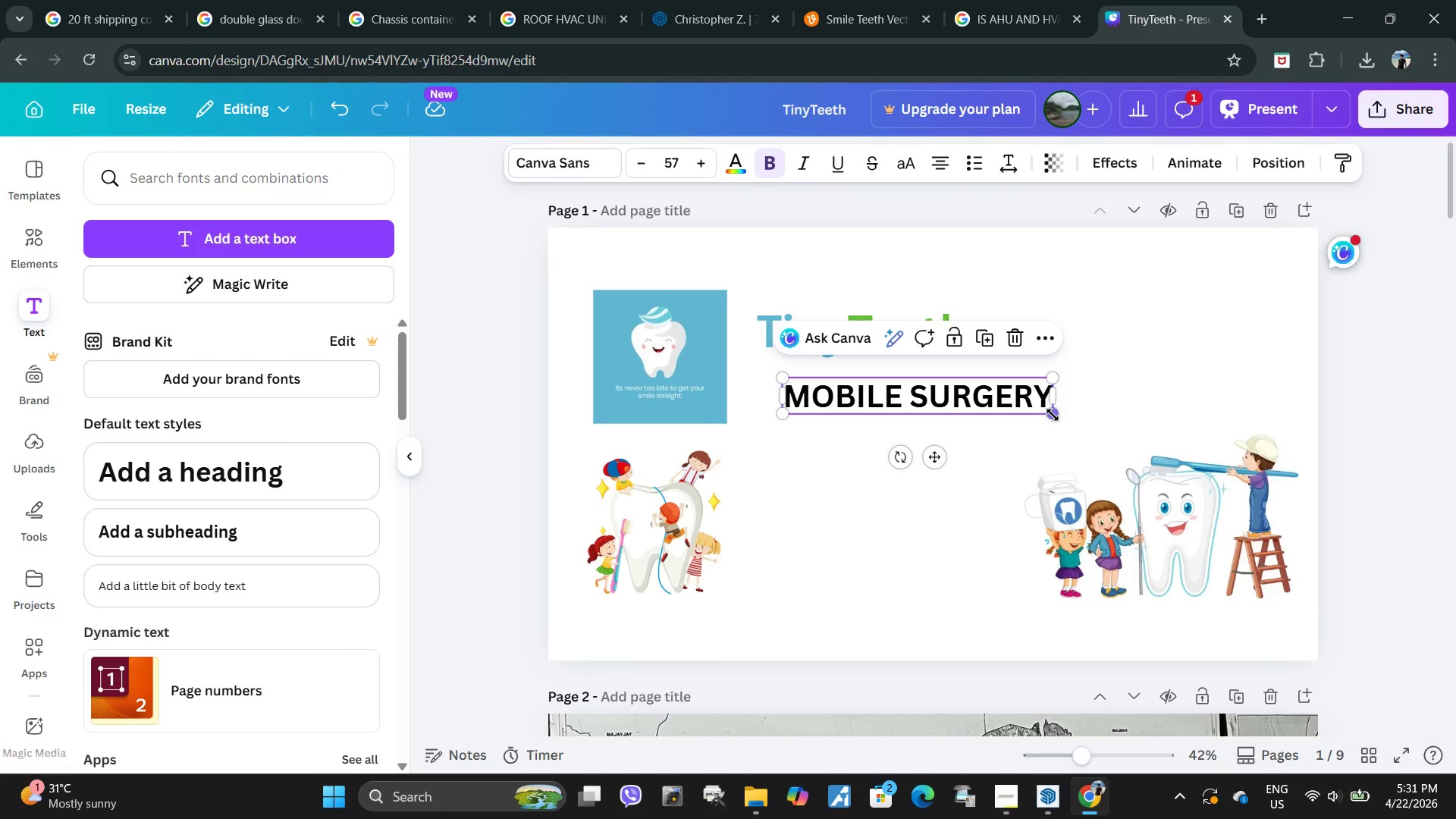 
left_click_drag(start_coordinate=[1053, 415], to_coordinate=[967, 397])
 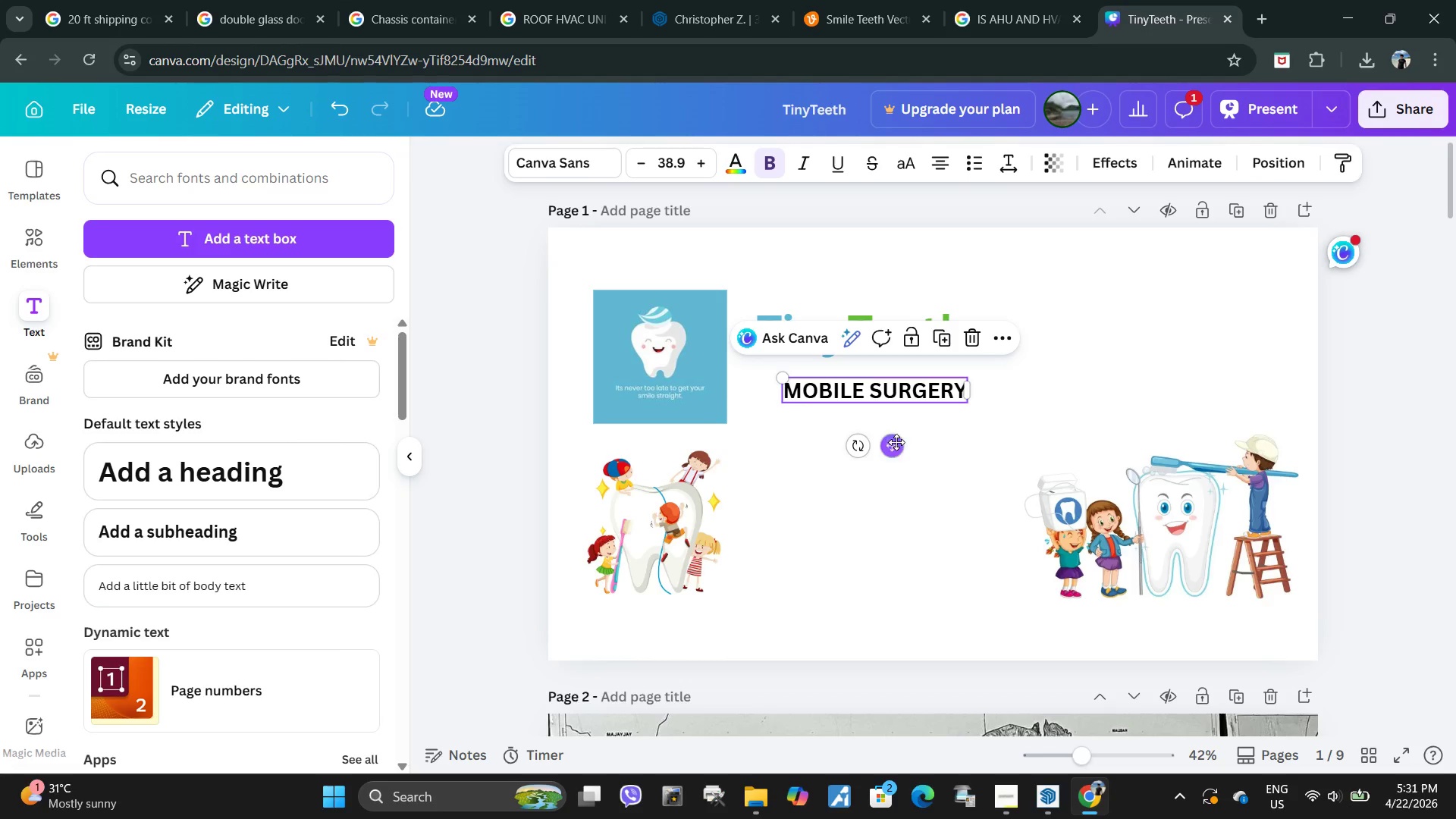 
left_click_drag(start_coordinate=[893, 447], to_coordinate=[883, 435])
 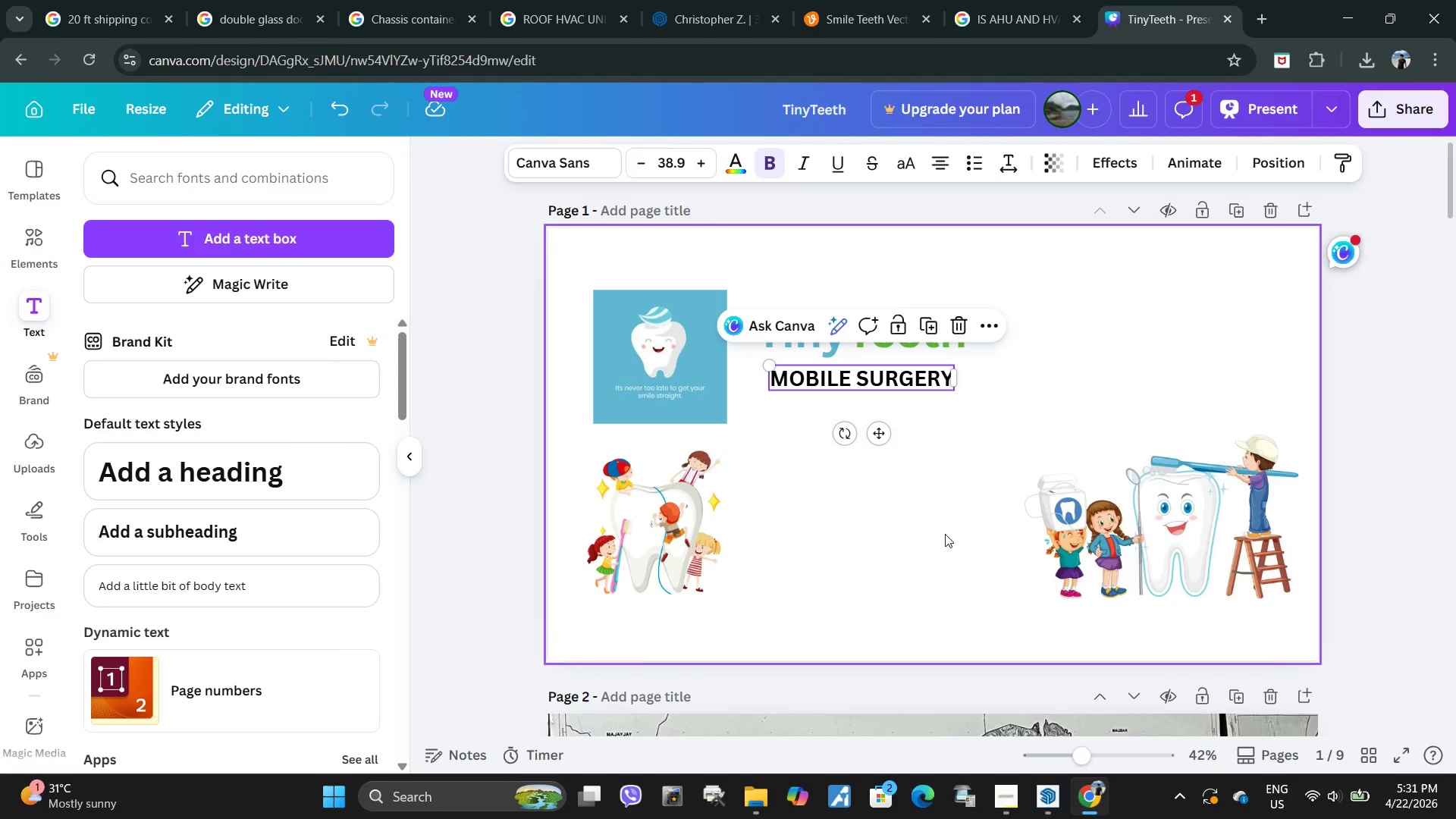 
left_click([945, 534])
 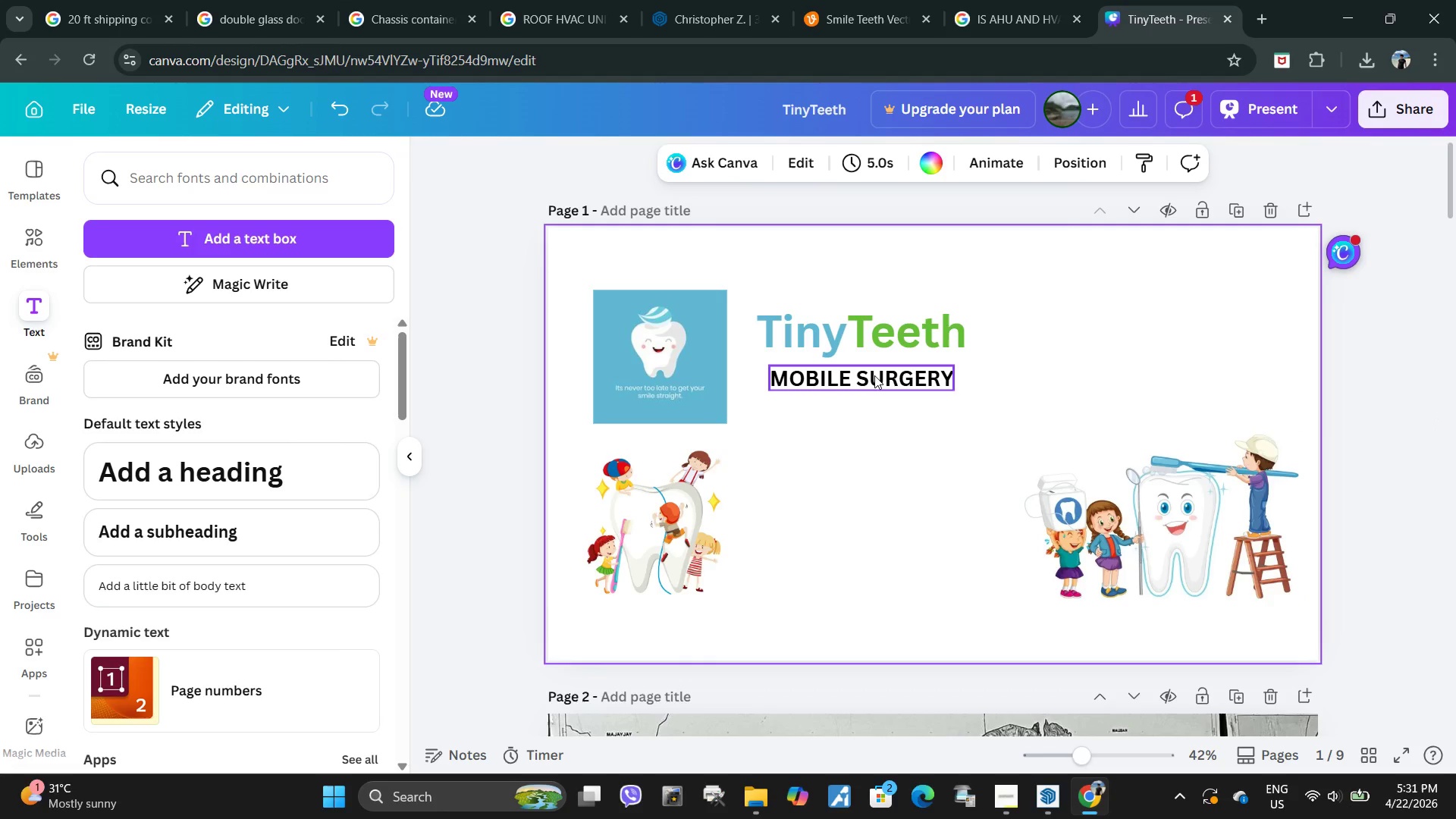 
wait(7.16)
 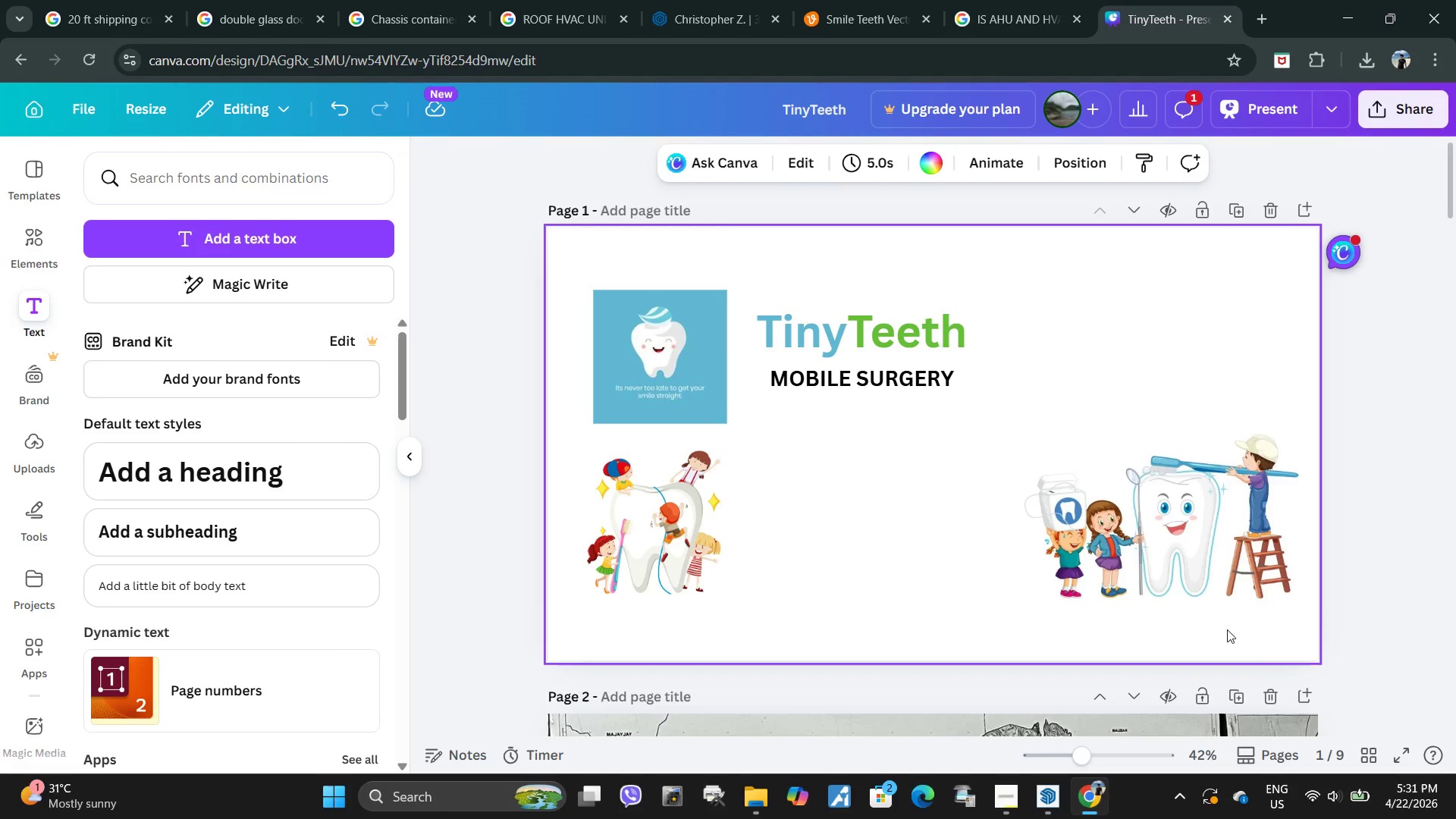 
left_click([900, 419])
 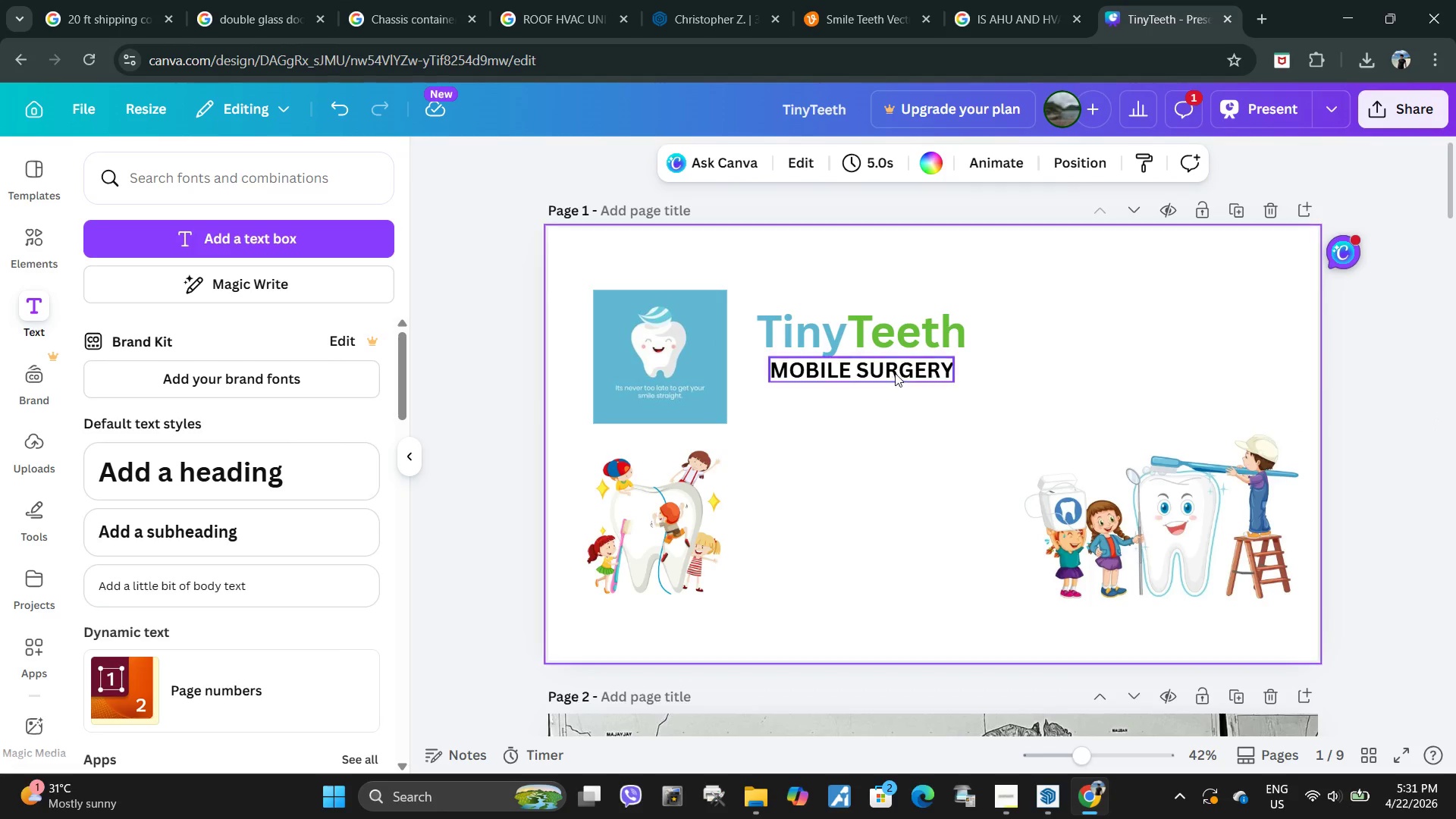 
left_click_drag(start_coordinate=[907, 374], to_coordinate=[902, 373])
 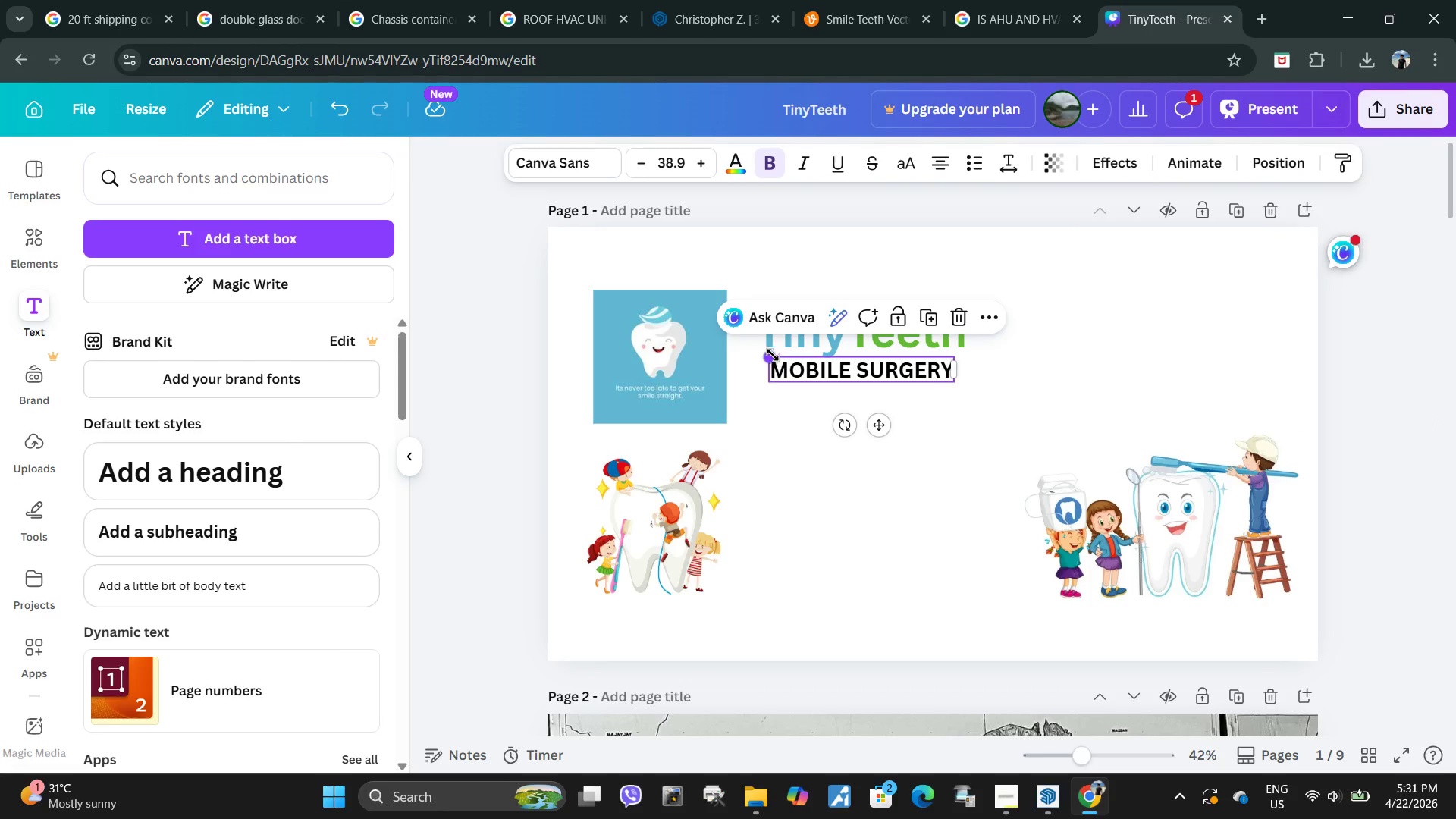 
left_click_drag(start_coordinate=[773, 355], to_coordinate=[784, 355])
 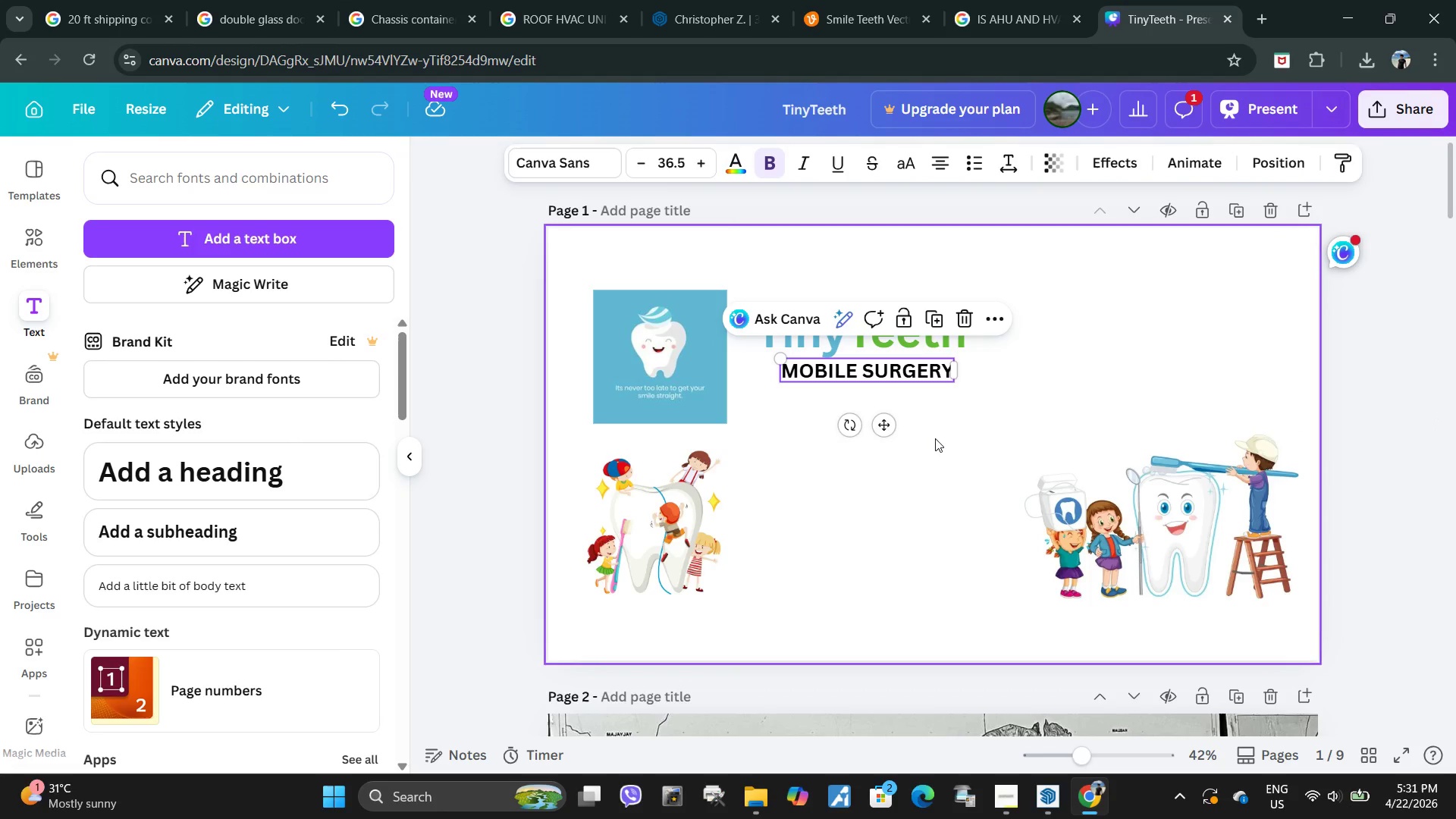 
left_click([935, 438])
 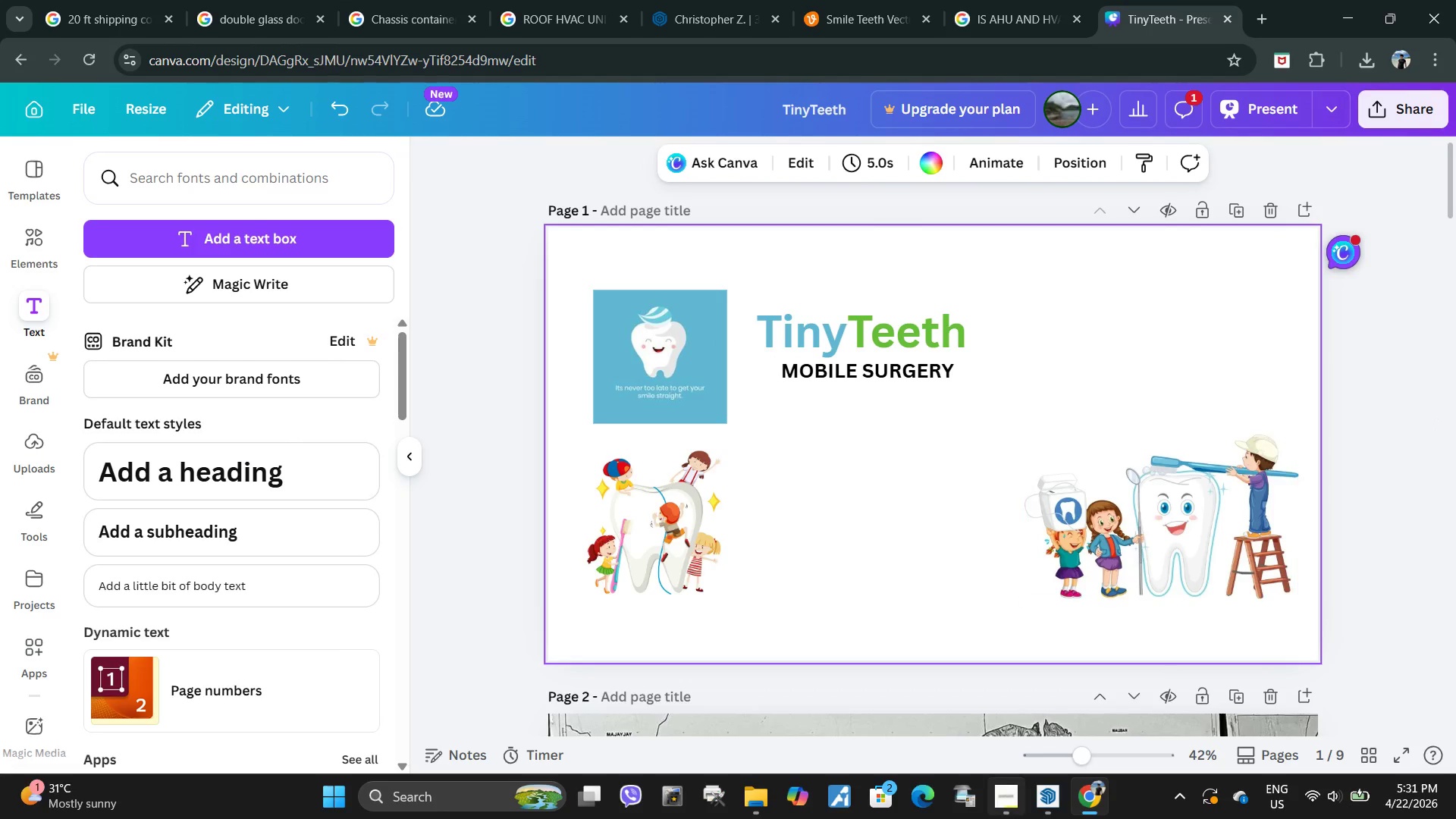 
left_click([1014, 784])